 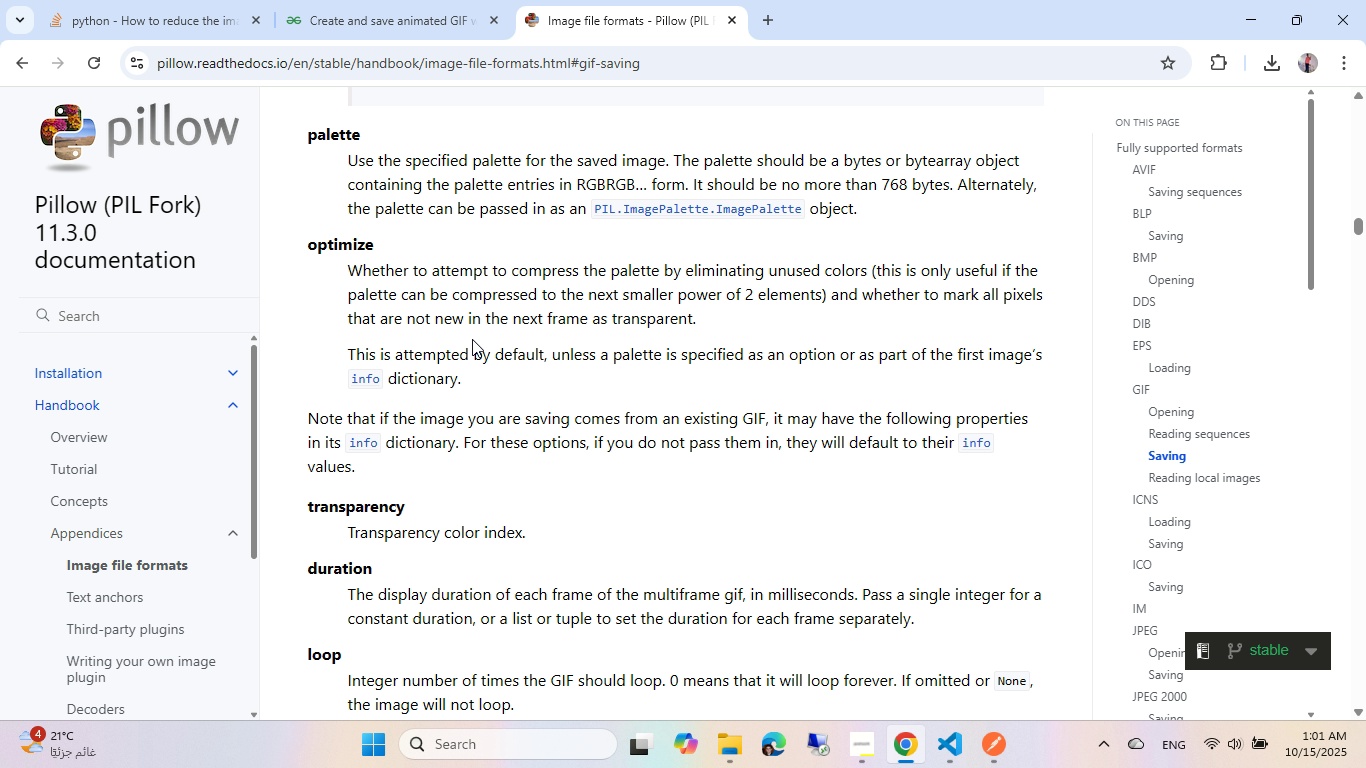 
scroll: coordinate [472, 339], scroll_direction: up, amount: 1.0
 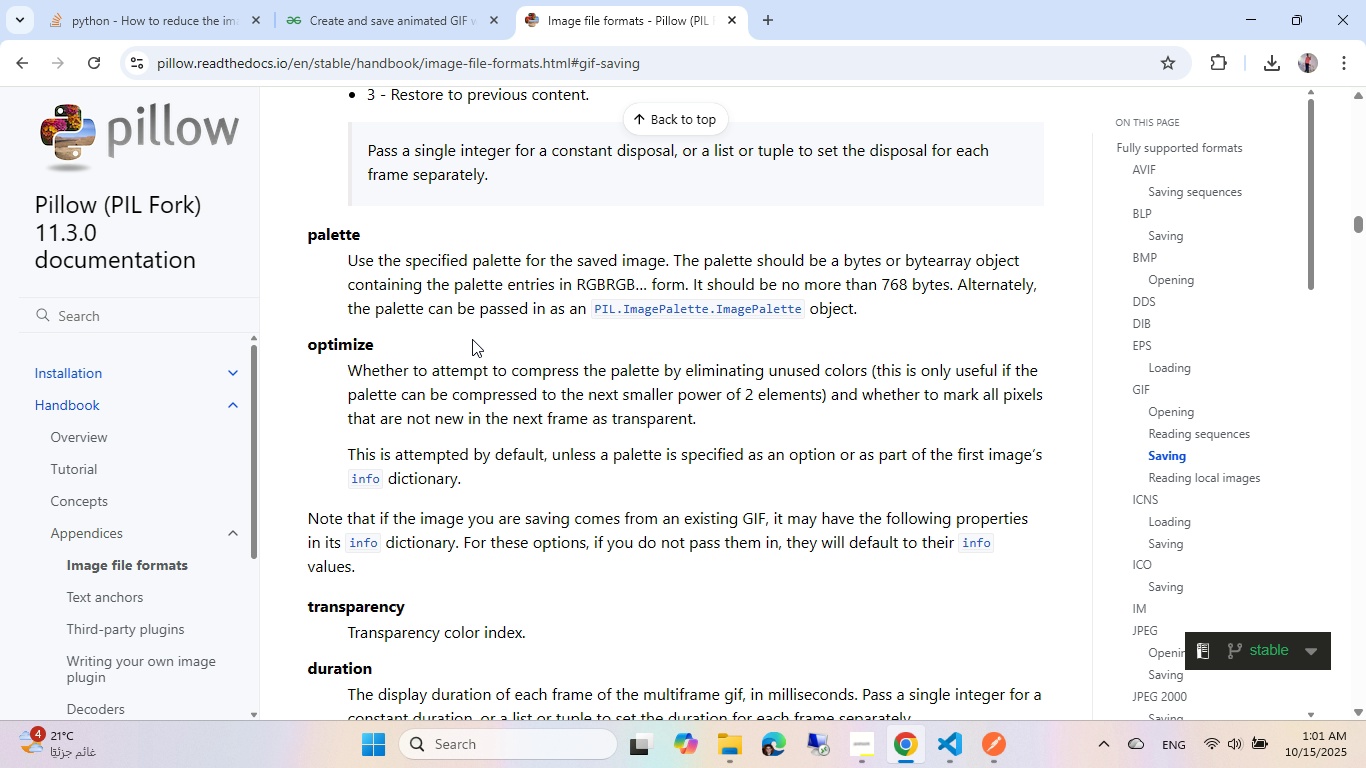 
scroll: coordinate [472, 339], scroll_direction: down, amount: 2.0
 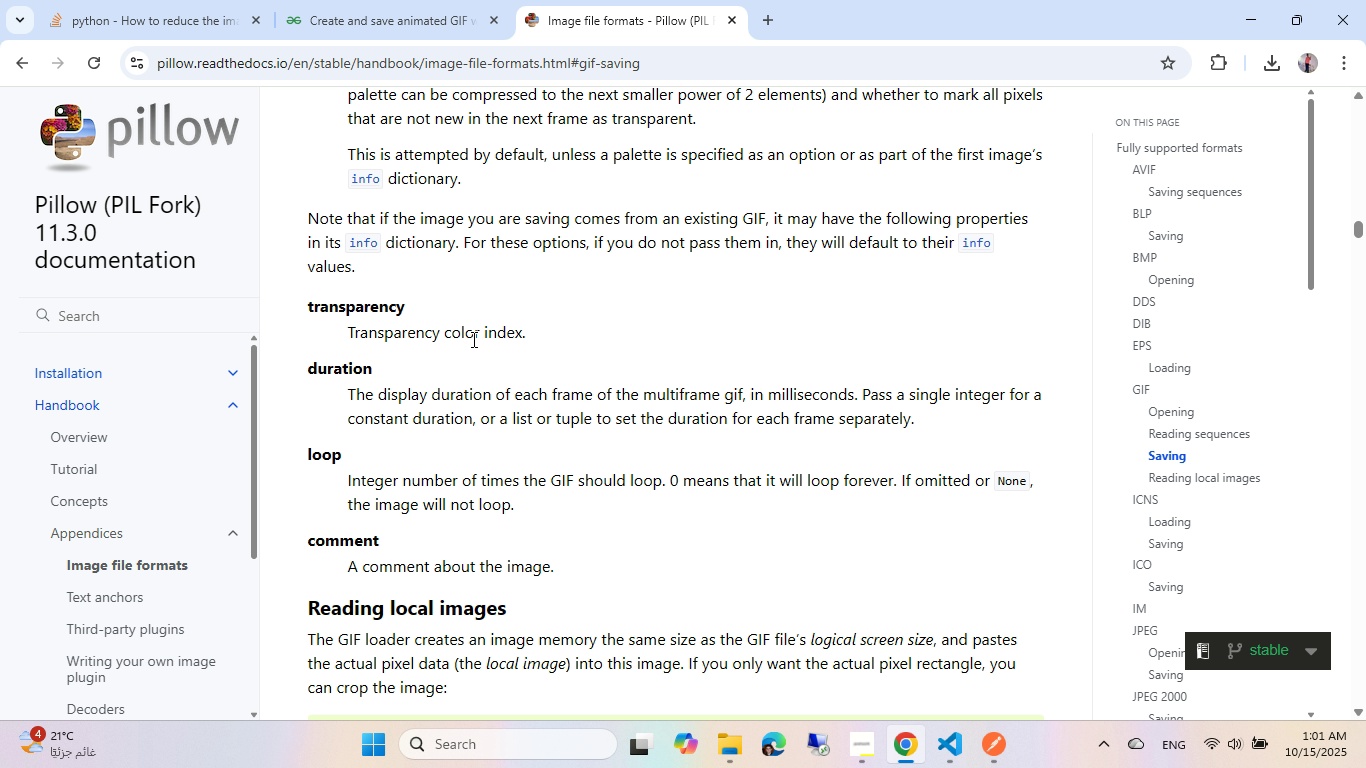 
wait(16.63)
 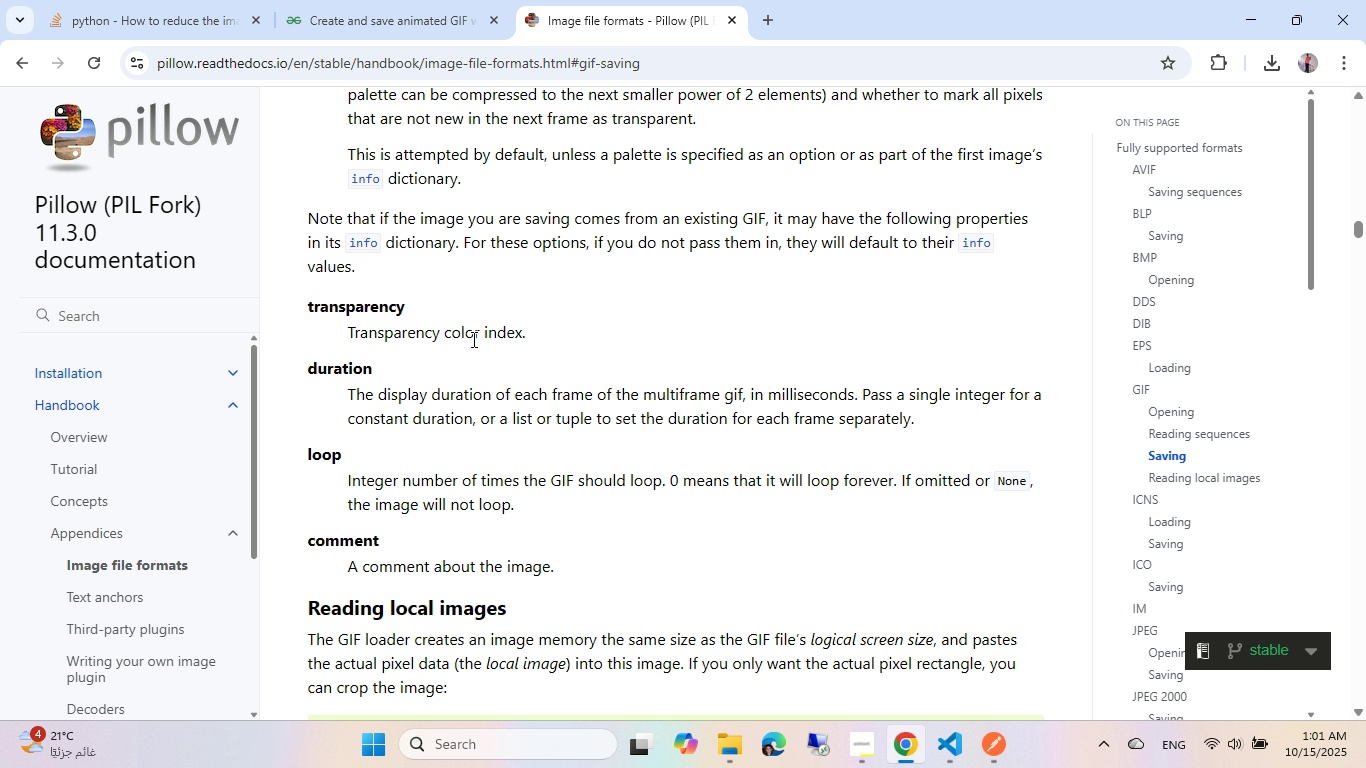 
scroll: coordinate [457, 316], scroll_direction: down, amount: 7.0
 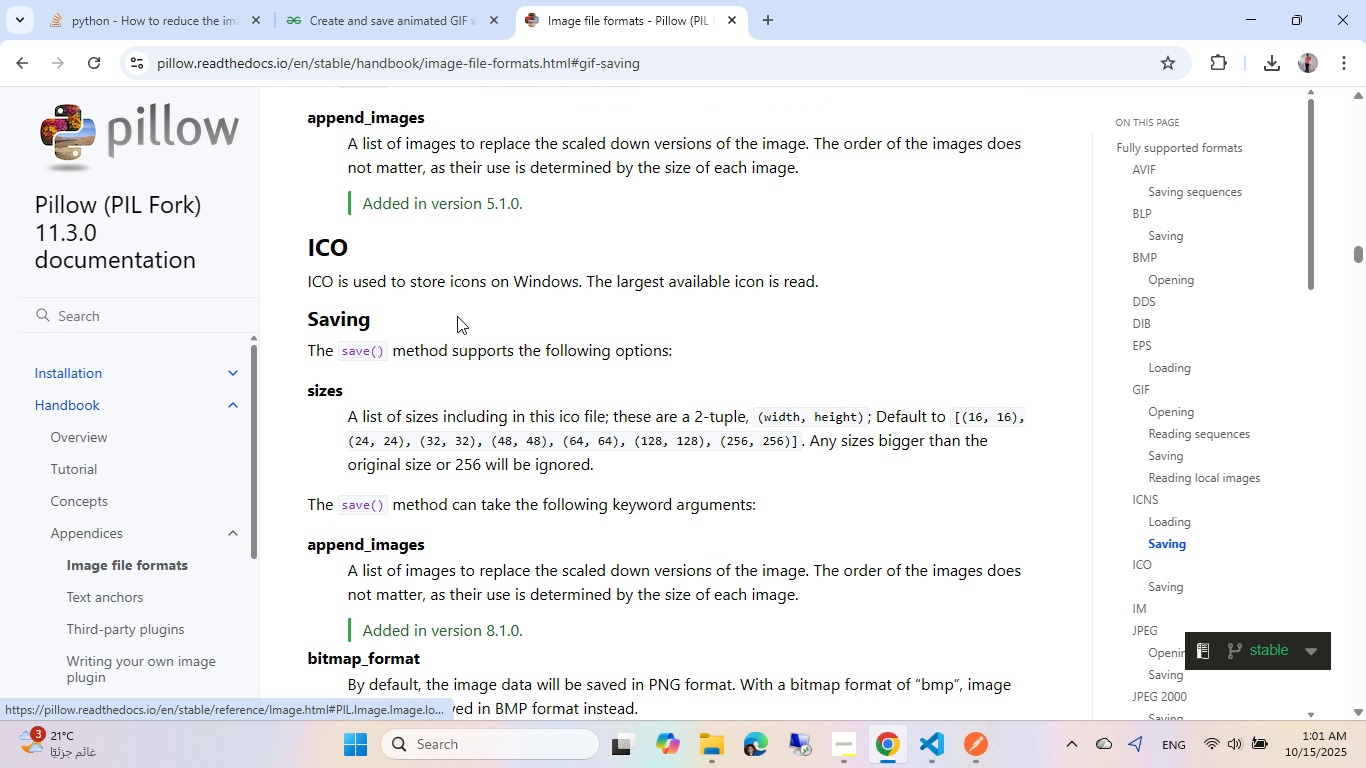 
scroll: coordinate [538, 188], scroll_direction: up, amount: 17.0
 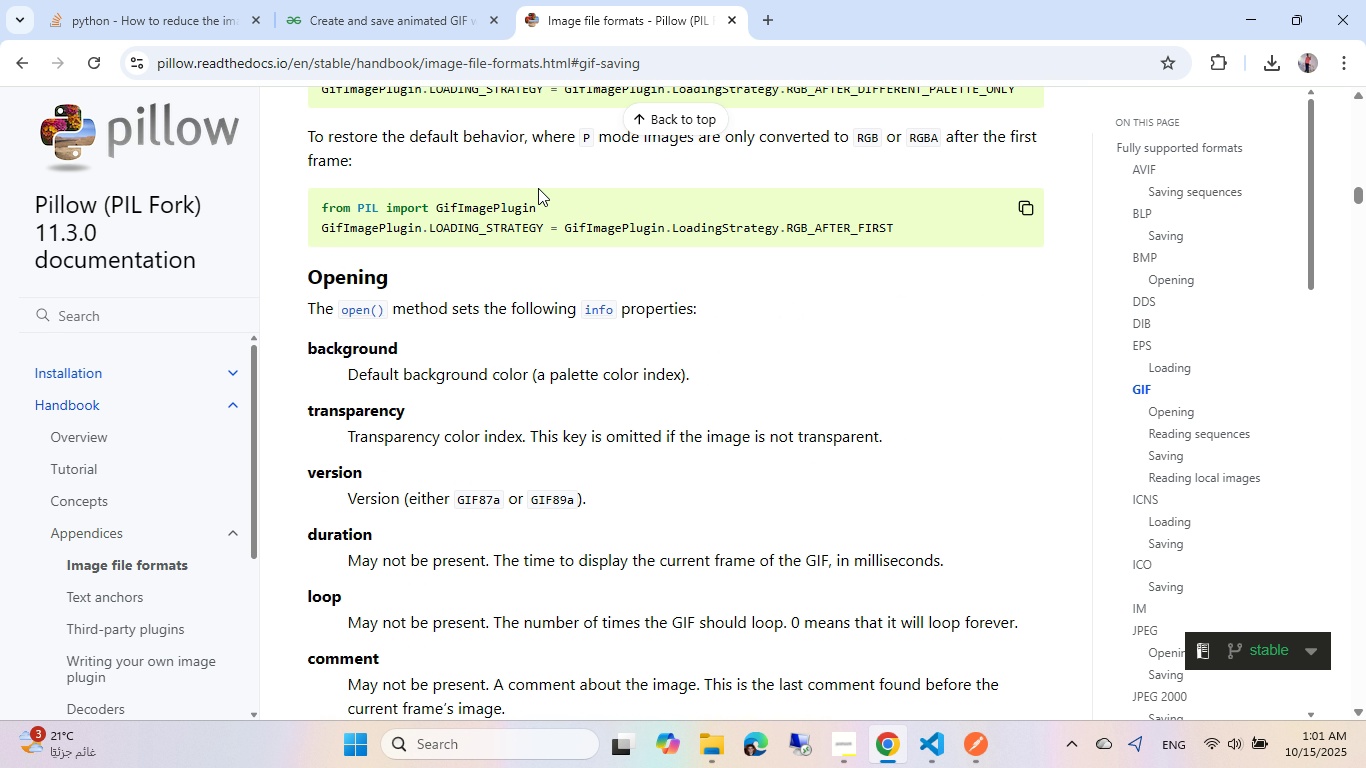 
scroll: coordinate [540, 192], scroll_direction: down, amount: 15.0
 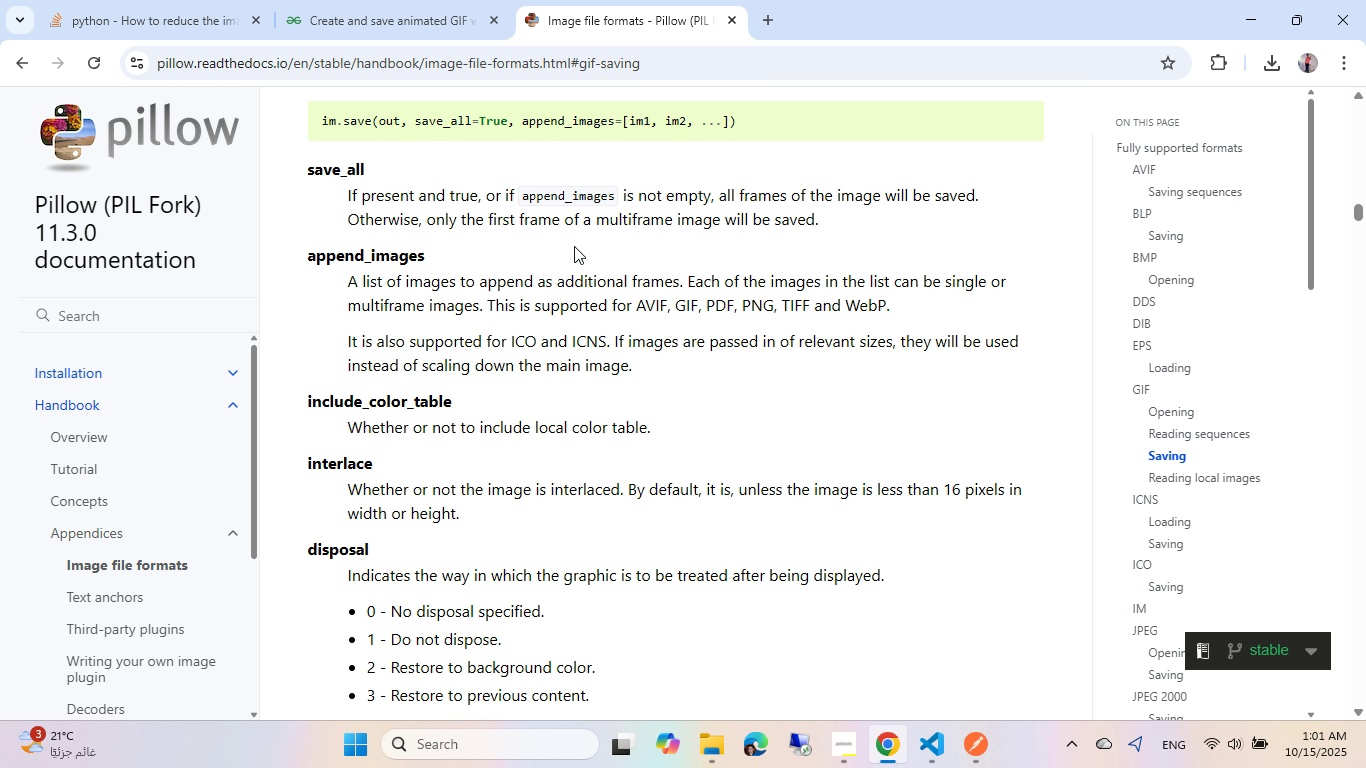 
scroll: coordinate [574, 248], scroll_direction: up, amount: 11.0
 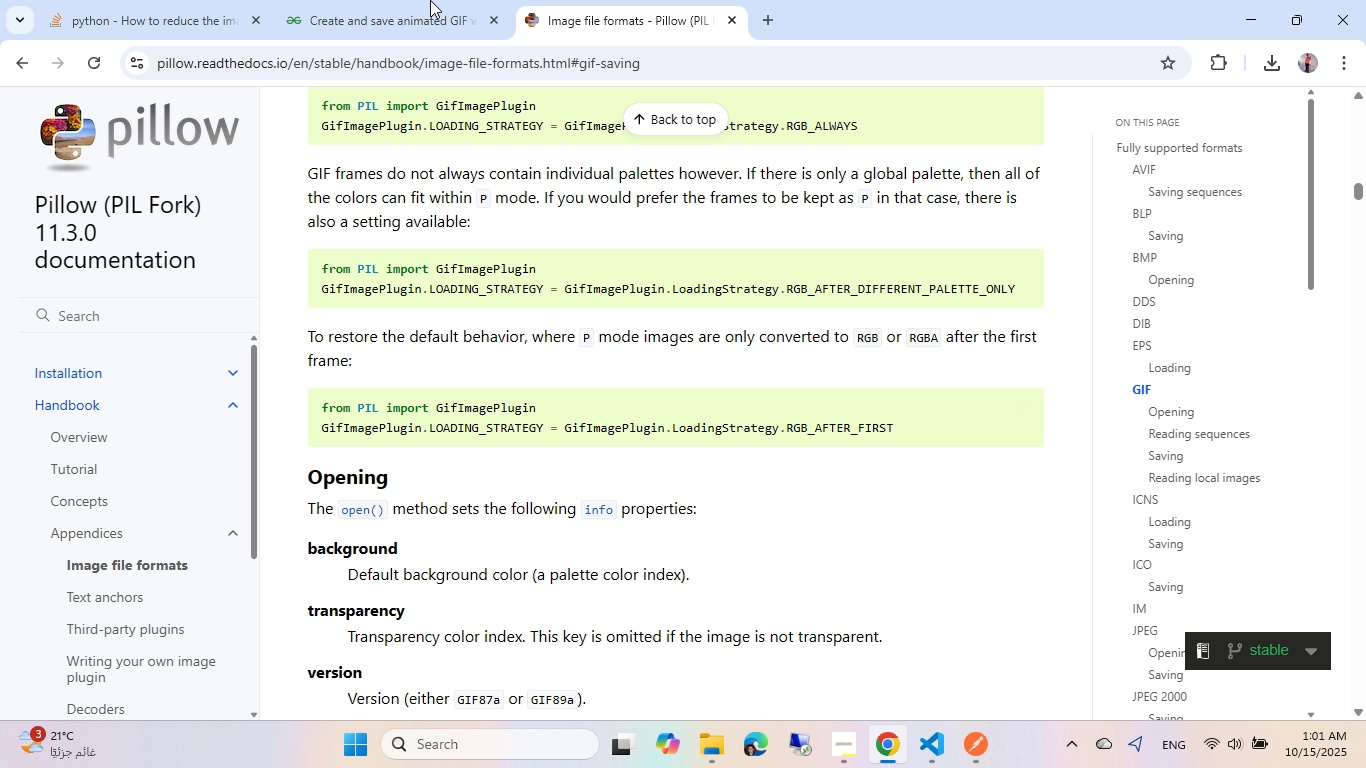 
left_click([430, 0])
 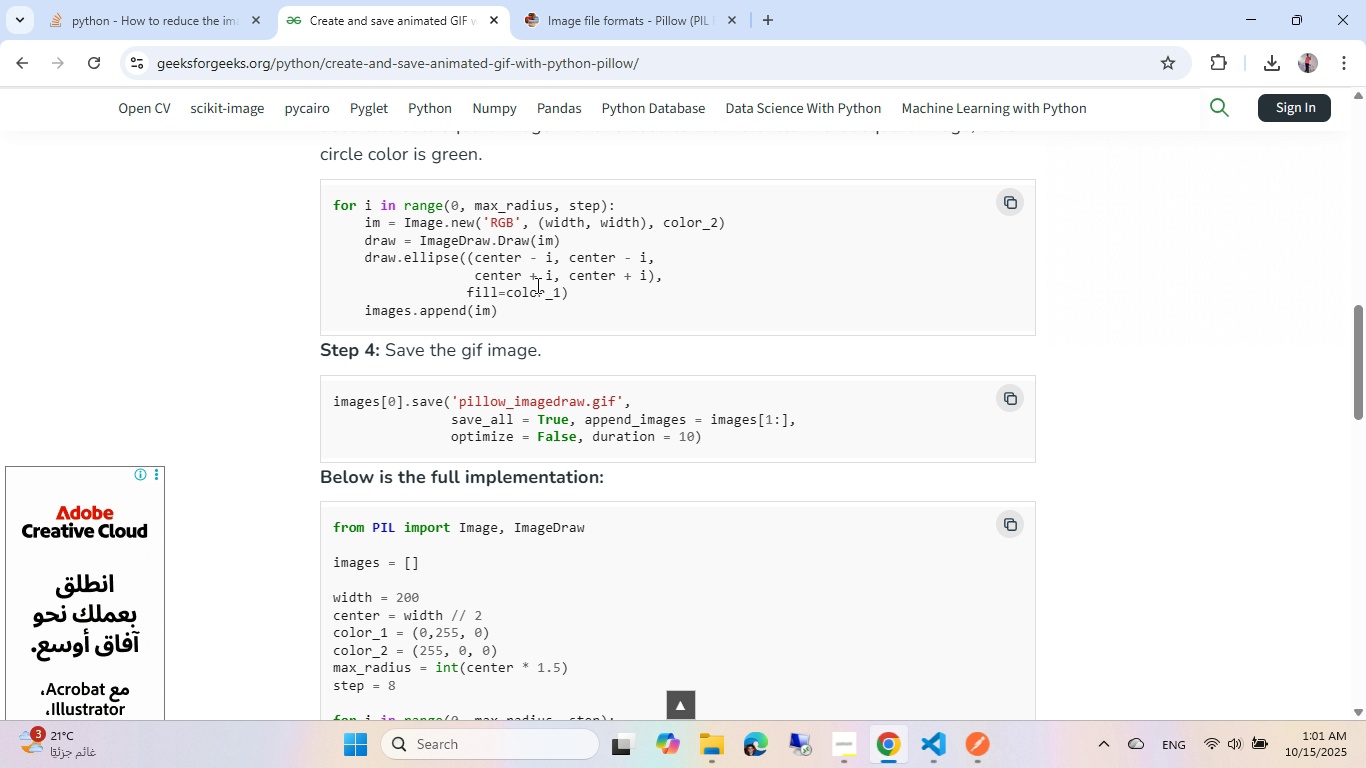 
wait(10.33)
 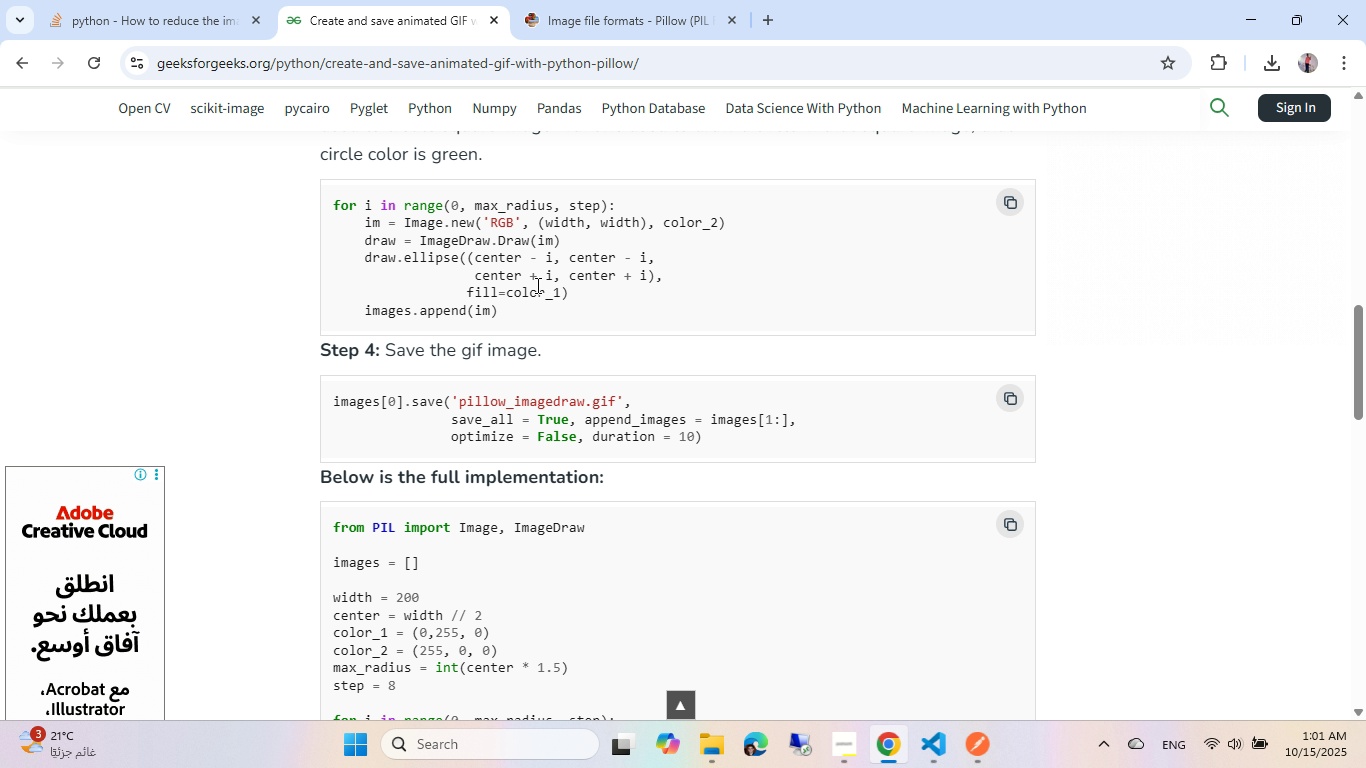 
key(Alt+AltRight)
 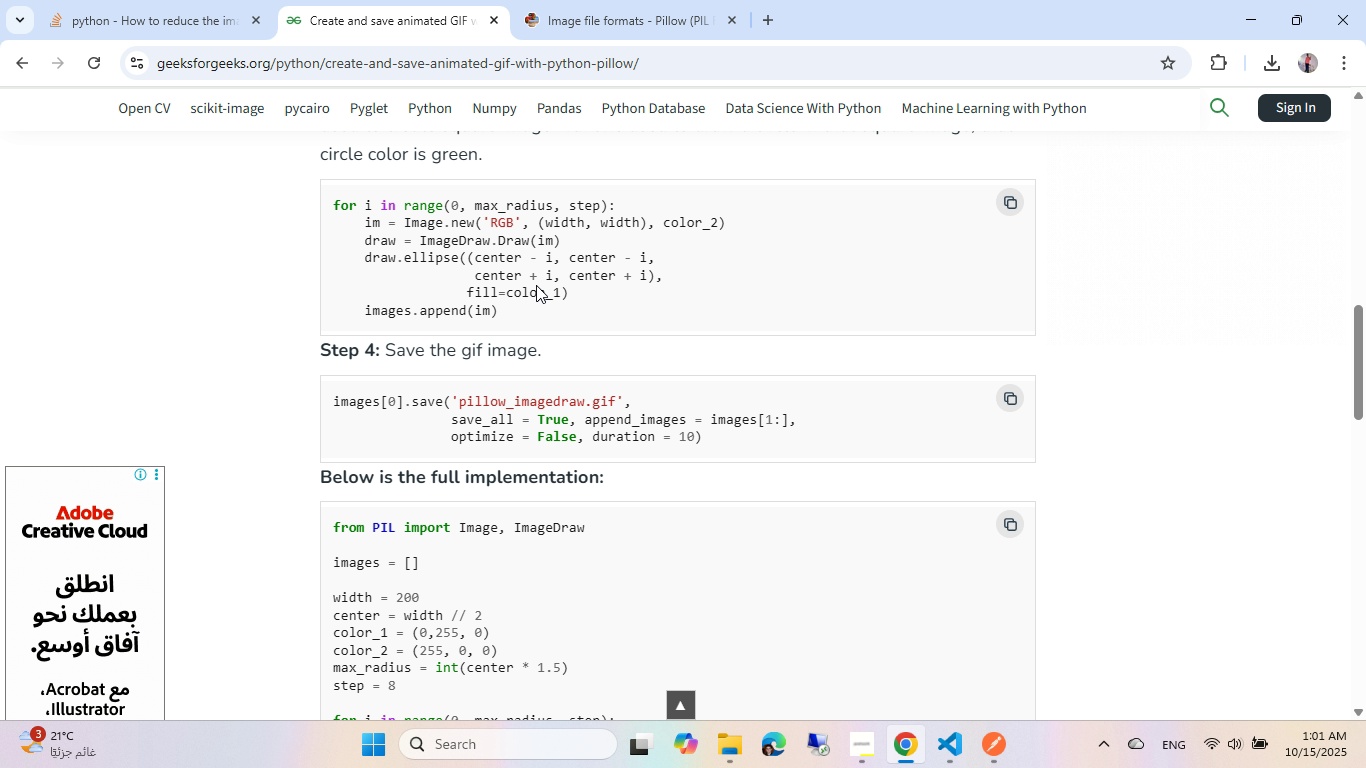 
key(Alt+ArrowLeft)
 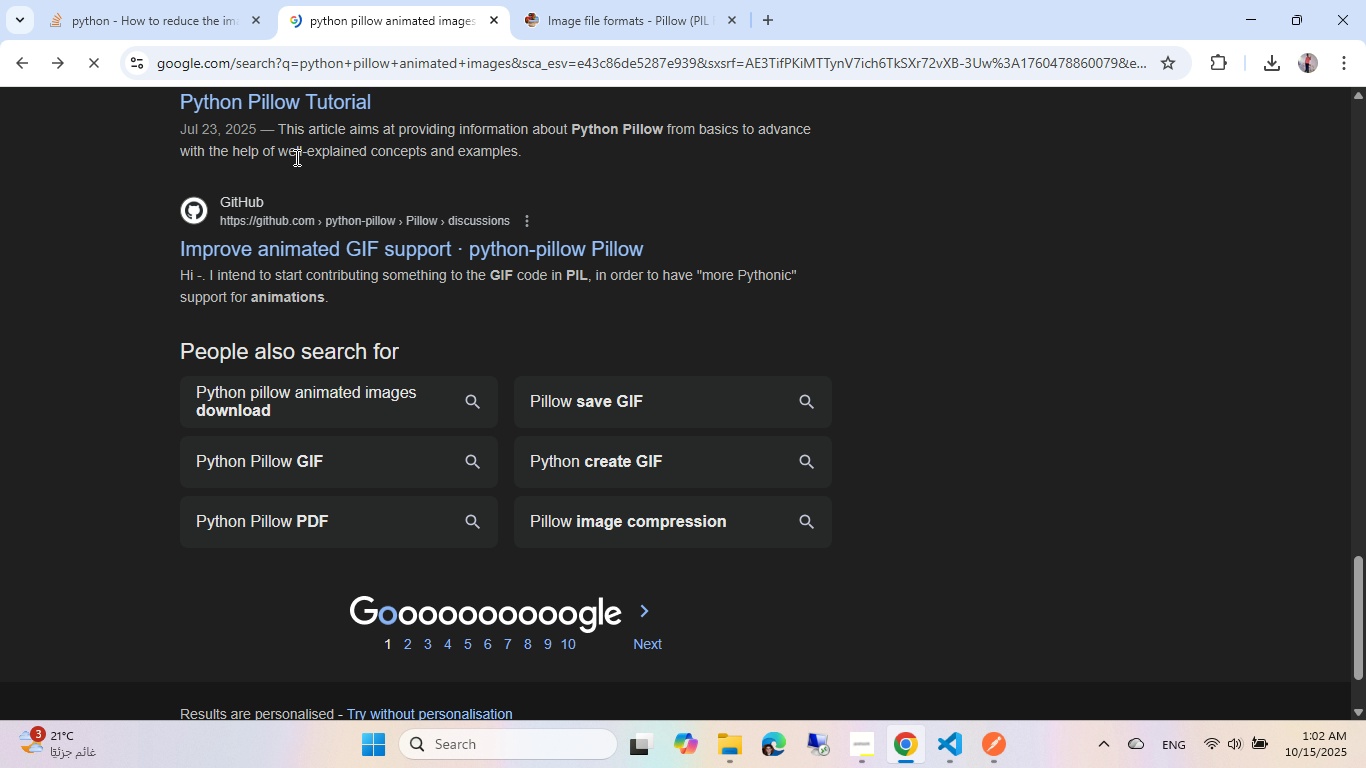 
wait(19.77)
 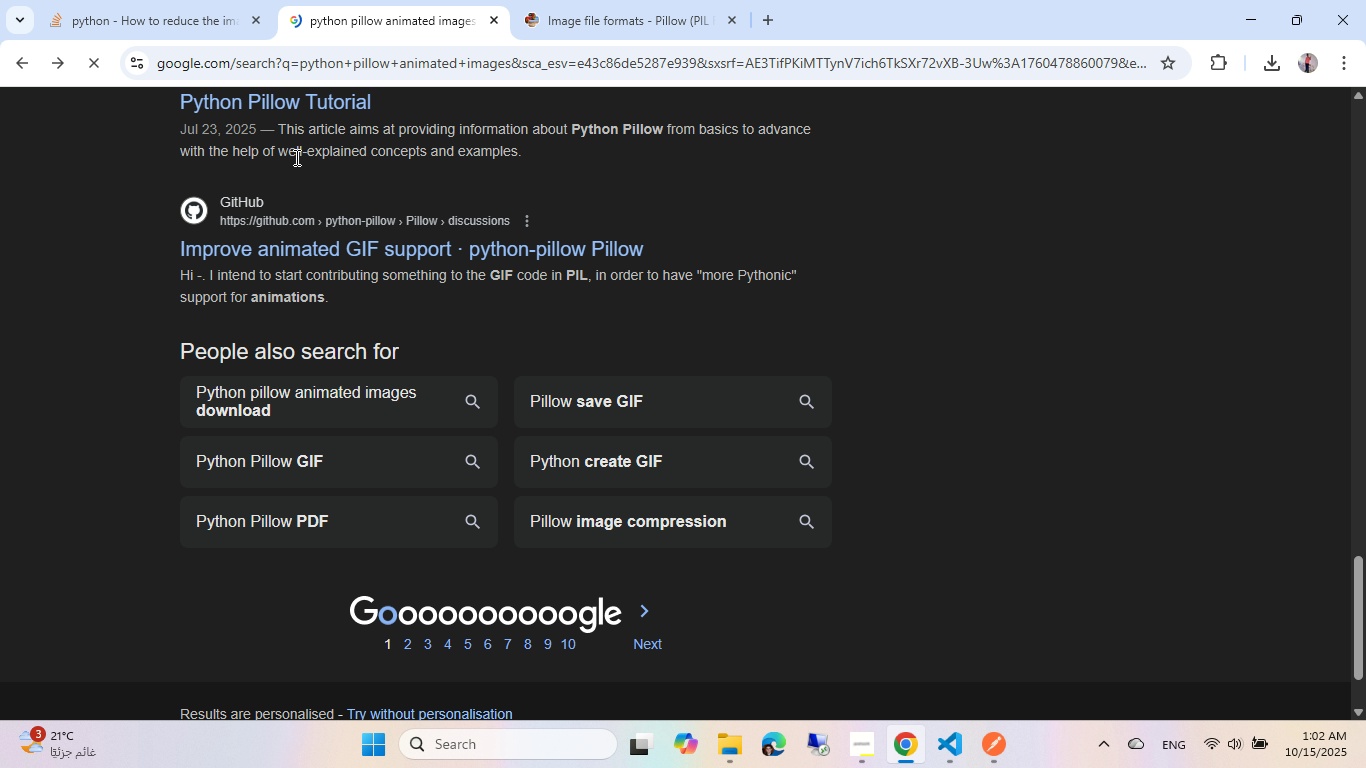 
scroll: coordinate [494, 271], scroll_direction: up, amount: 4.0
 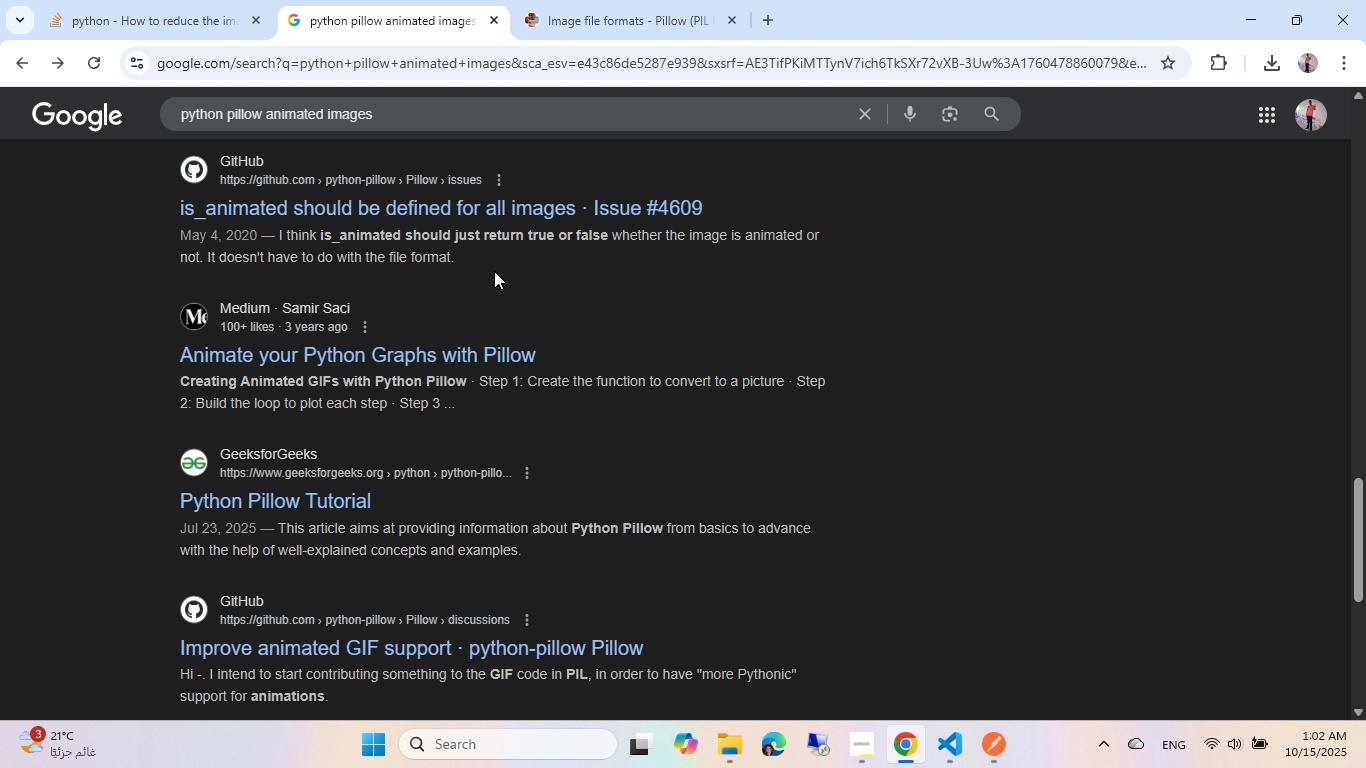 
scroll: coordinate [494, 271], scroll_direction: down, amount: 2.0
 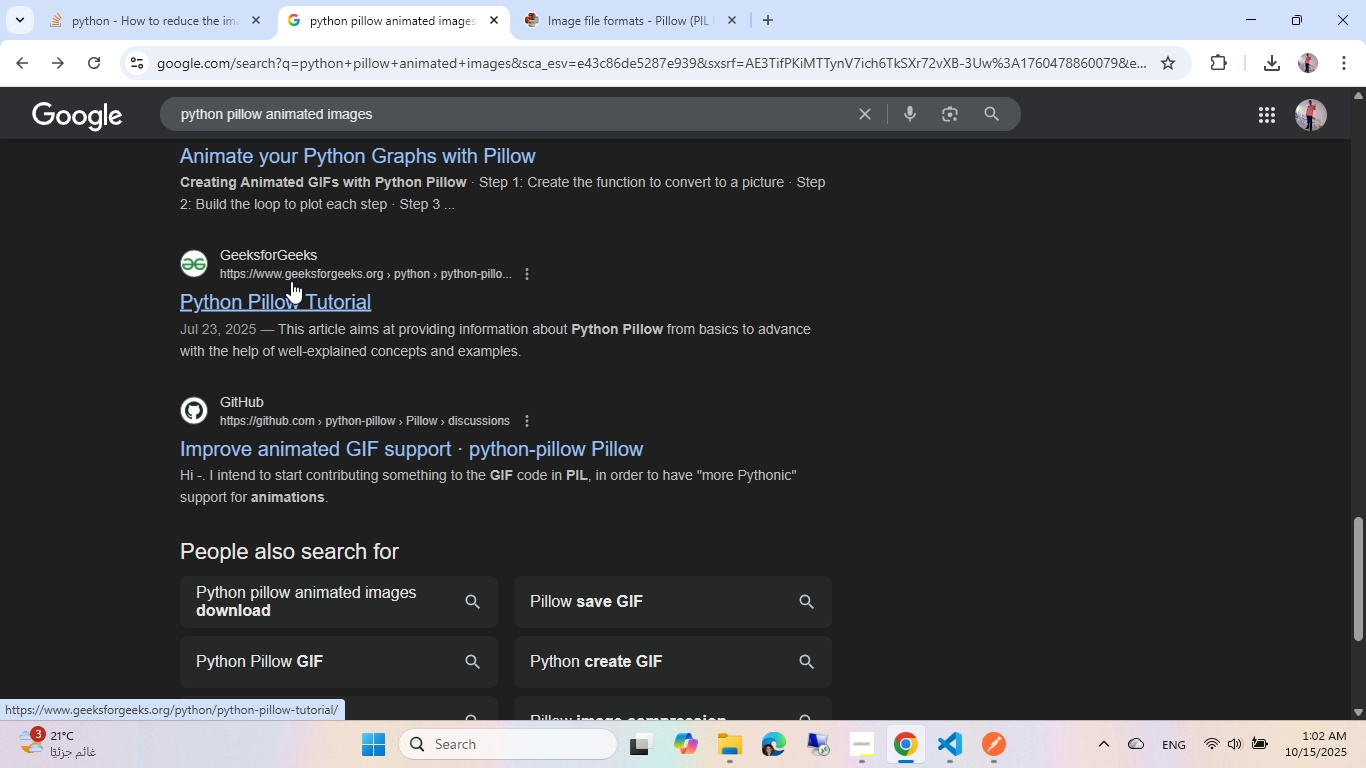 
scroll: coordinate [444, 264], scroll_direction: up, amount: 15.0
 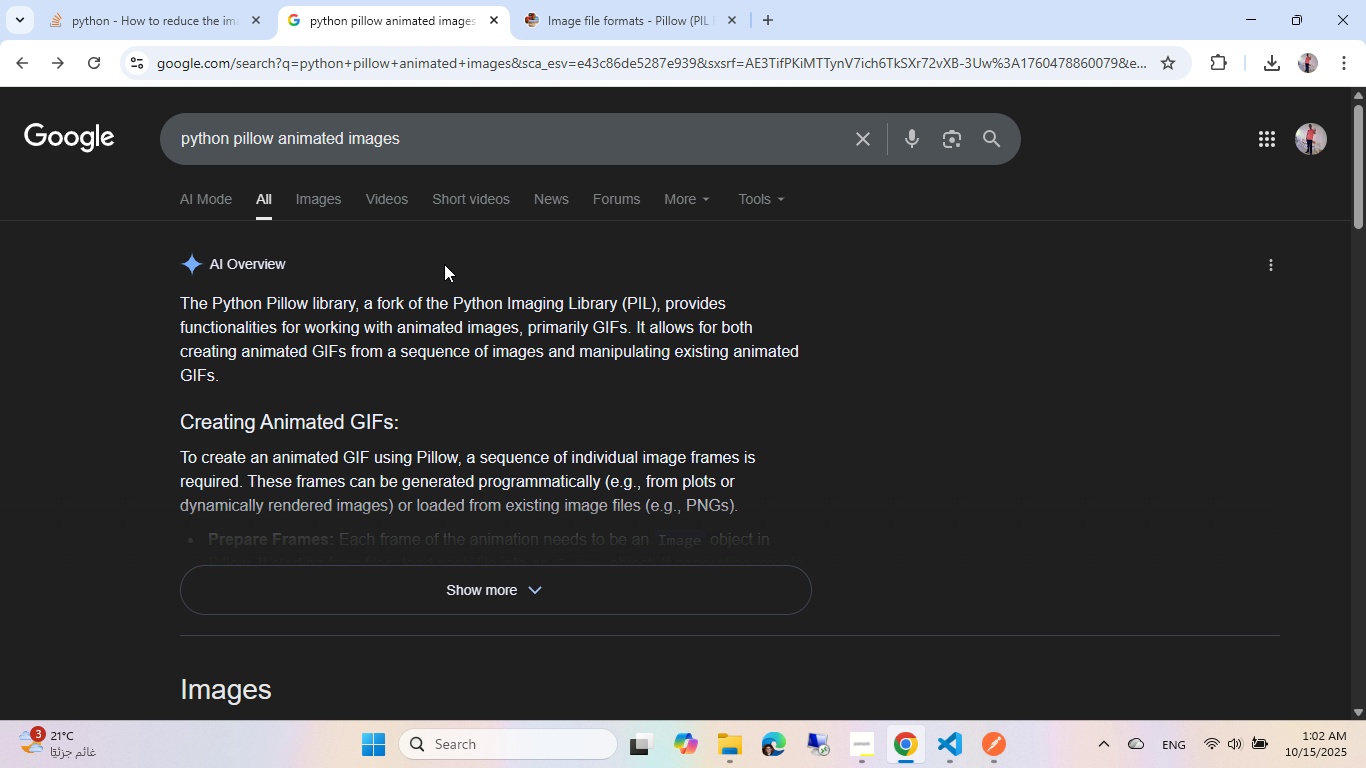 
scroll: coordinate [444, 264], scroll_direction: down, amount: 10.0
 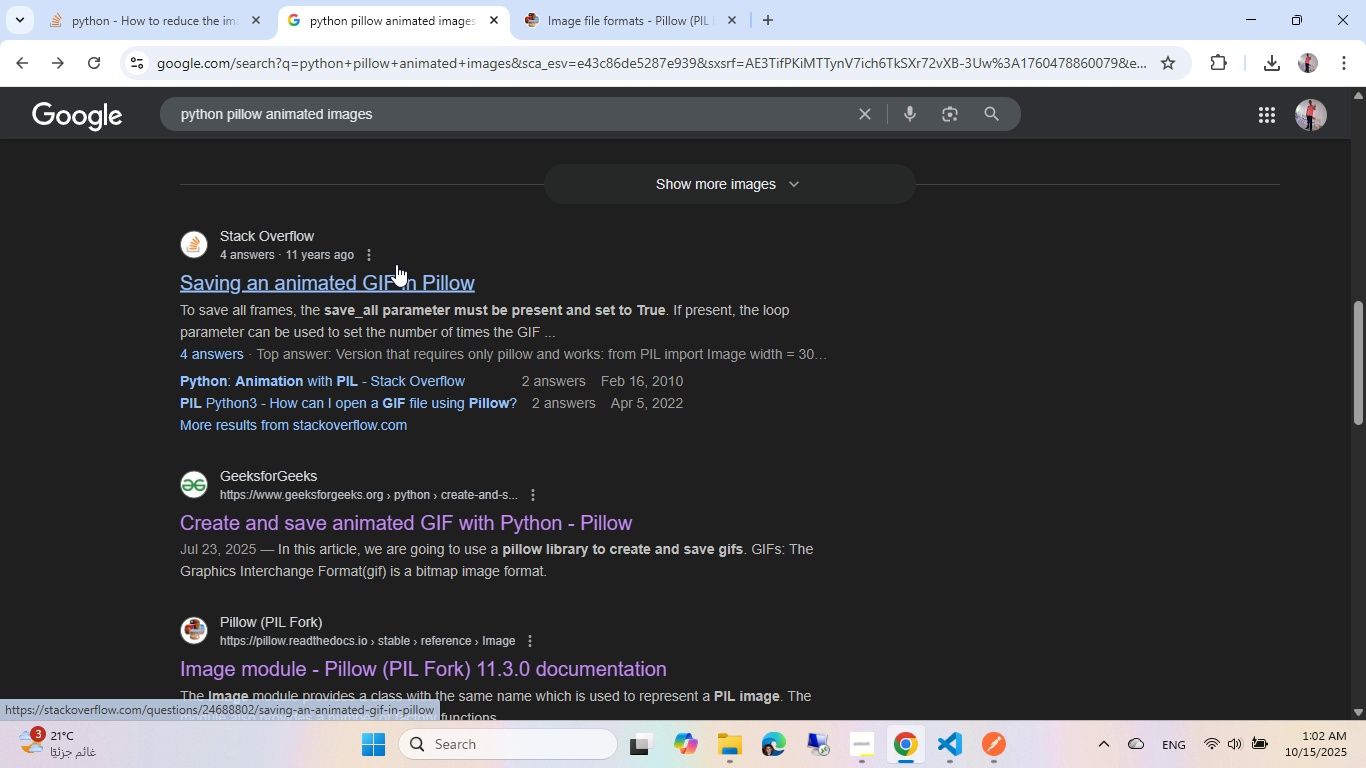 
left_click([396, 264])
 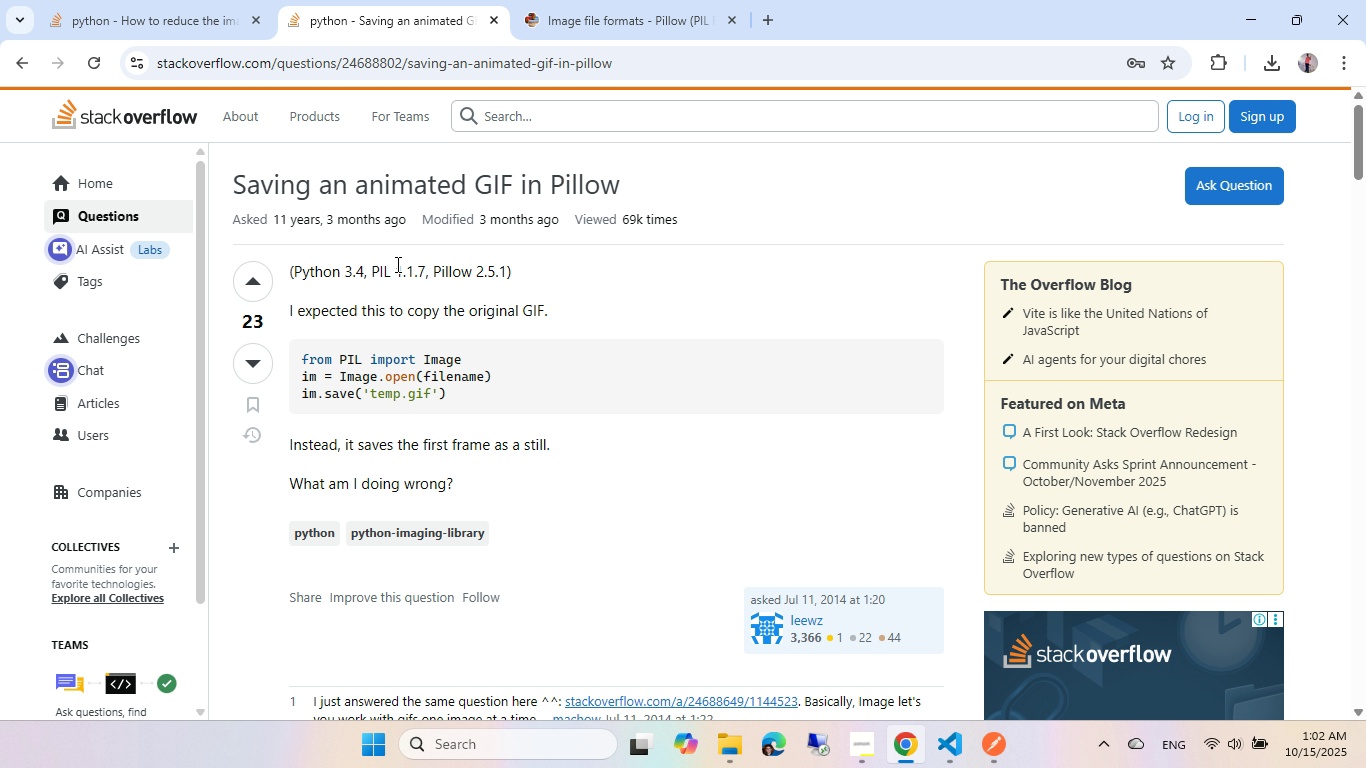 
wait(10.9)
 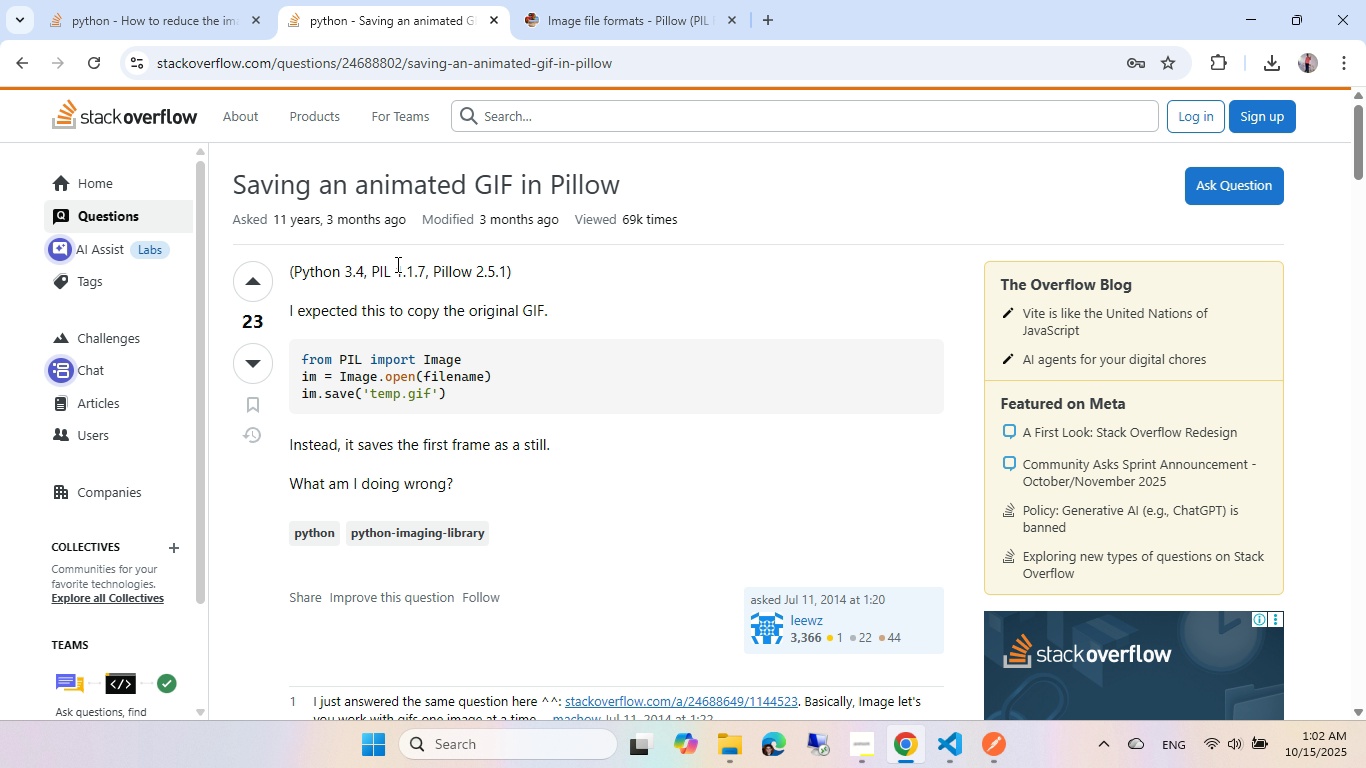 
scroll: coordinate [559, 256], scroll_direction: down, amount: 8.0
 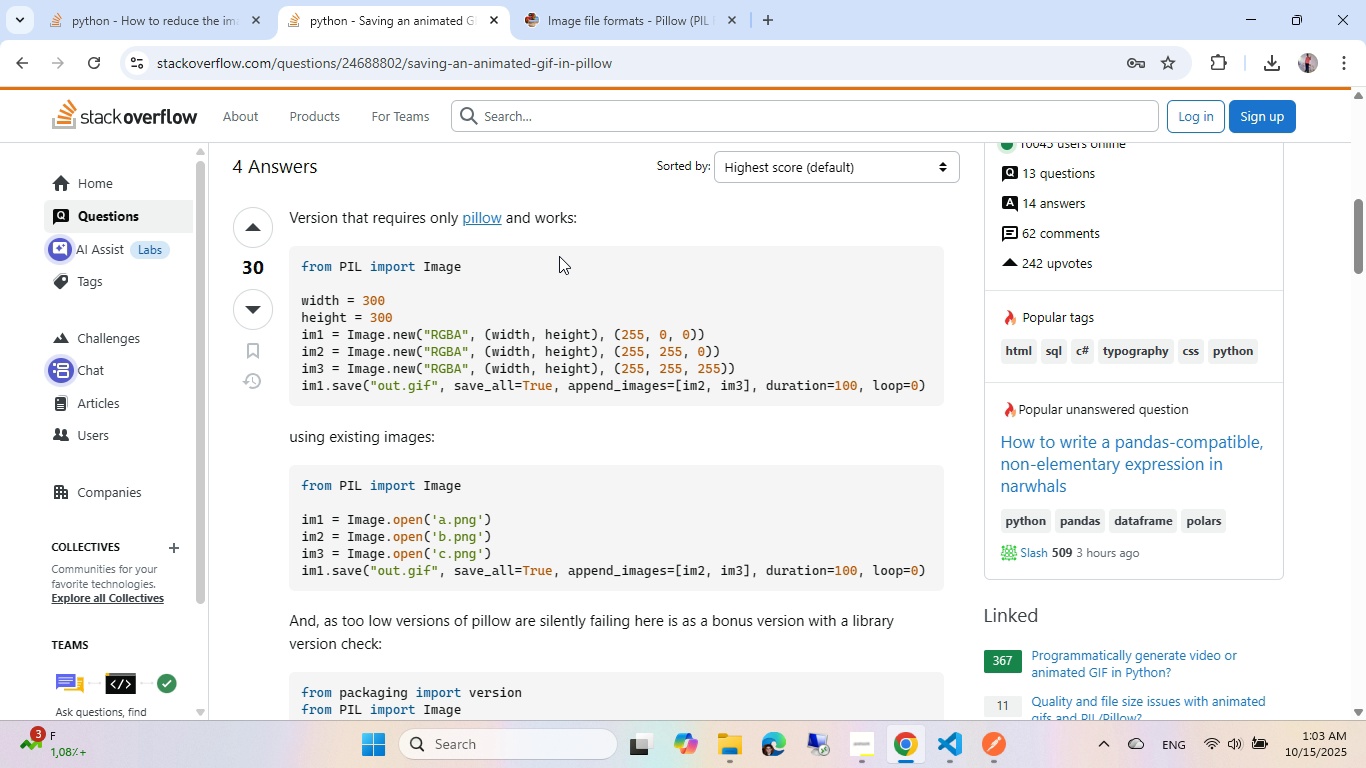 
wait(26.58)
 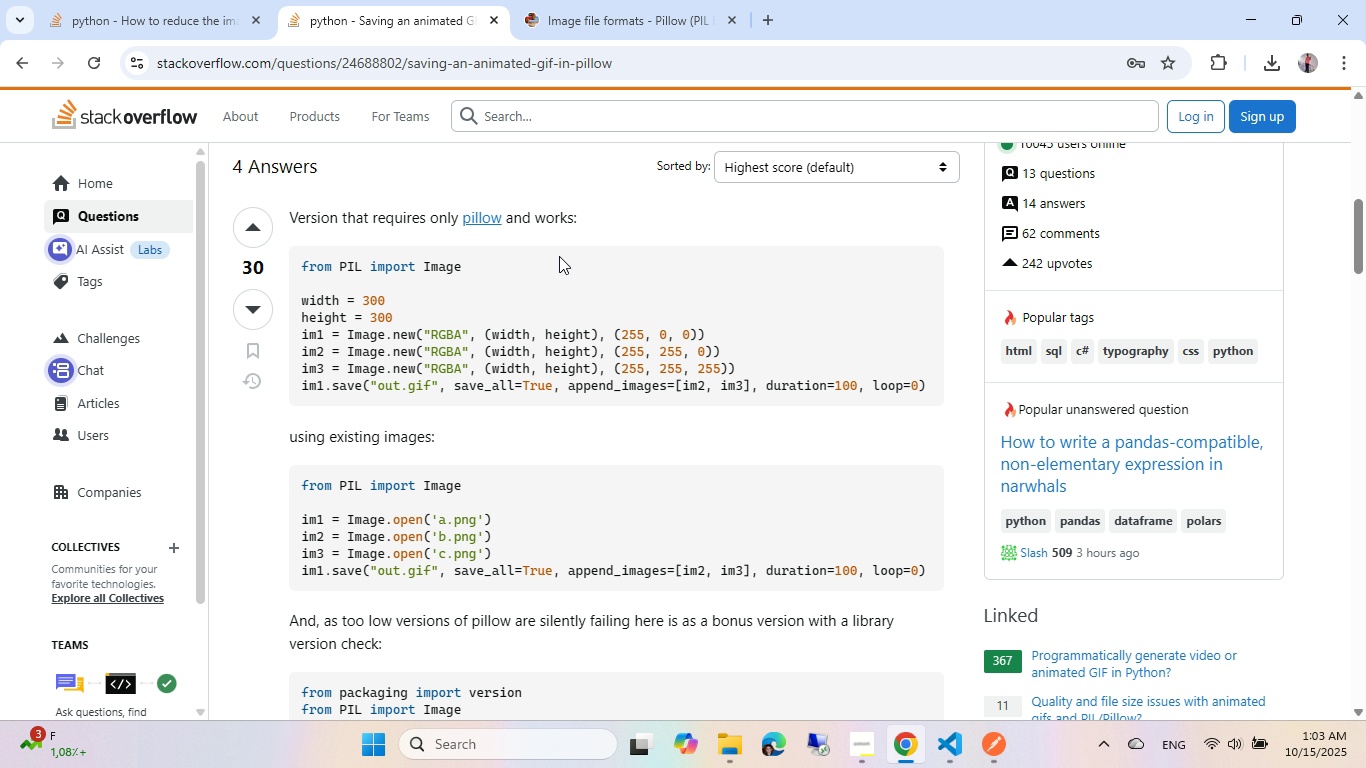 
scroll: coordinate [548, 178], scroll_direction: down, amount: 5.0
 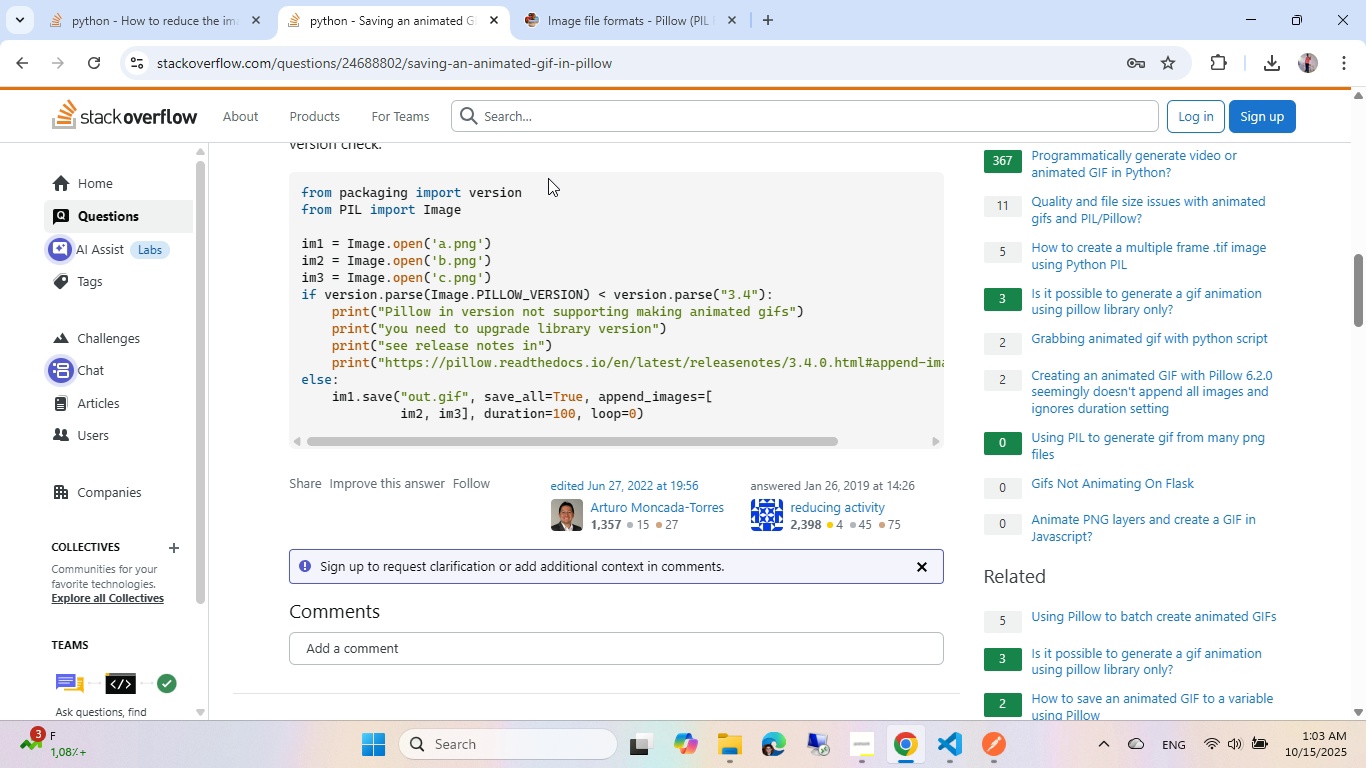 
scroll: coordinate [548, 178], scroll_direction: up, amount: 1.0
 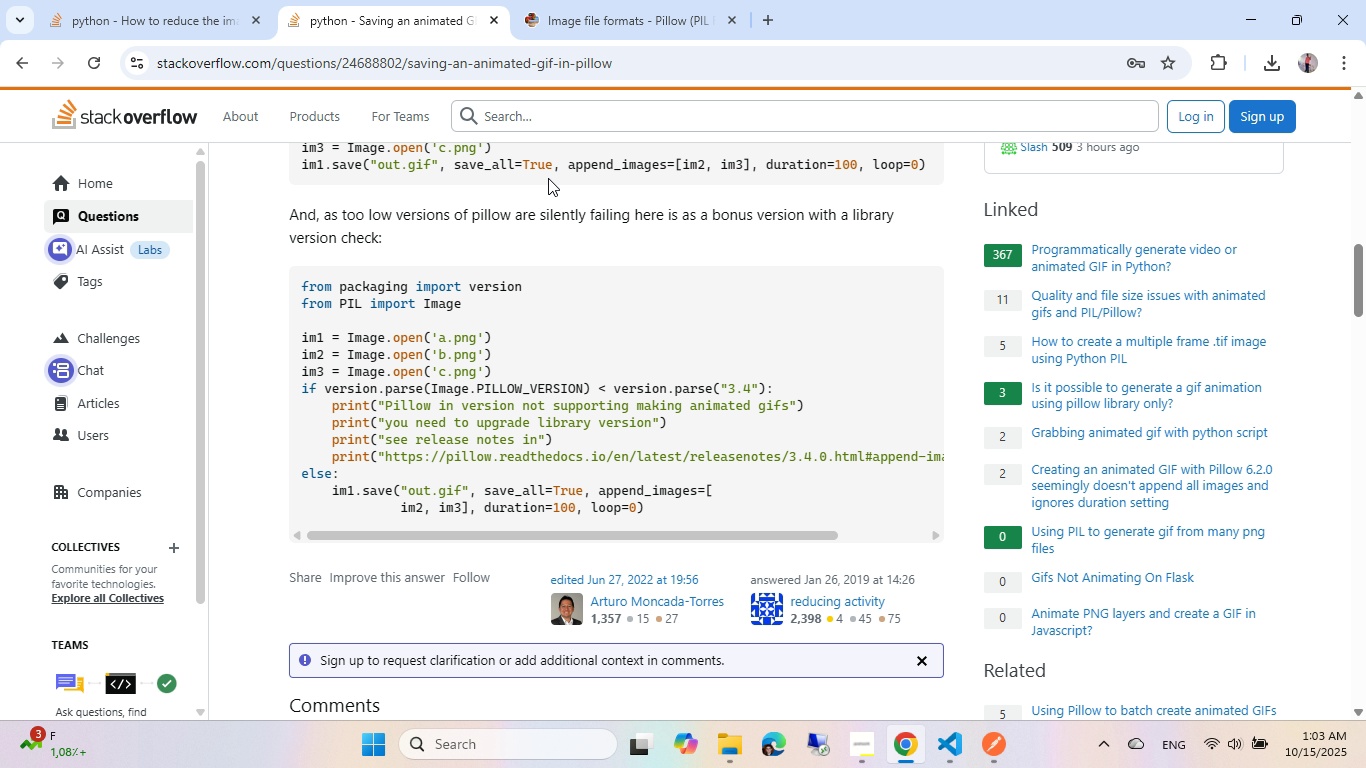 
scroll: coordinate [548, 178], scroll_direction: down, amount: 1.0
 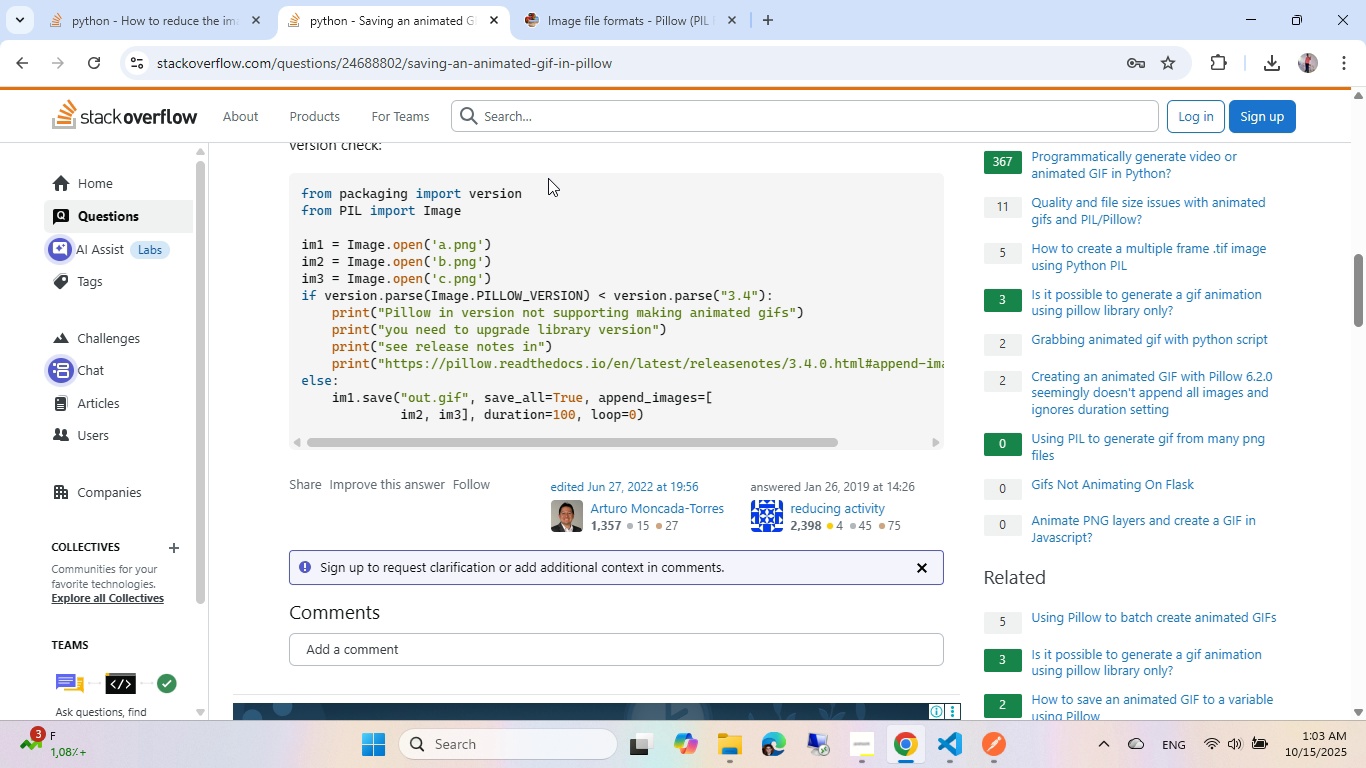 
scroll: coordinate [548, 178], scroll_direction: up, amount: 1.0
 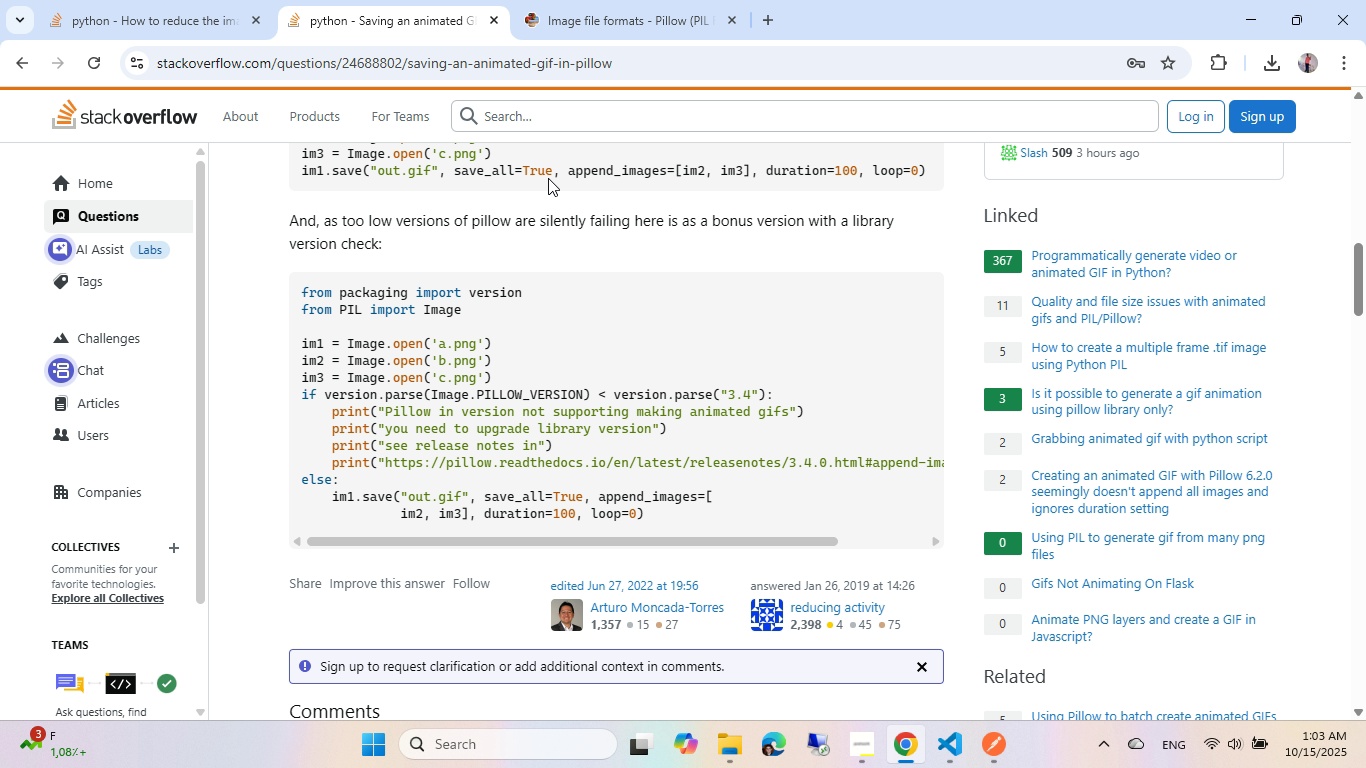 
wait(9.38)
 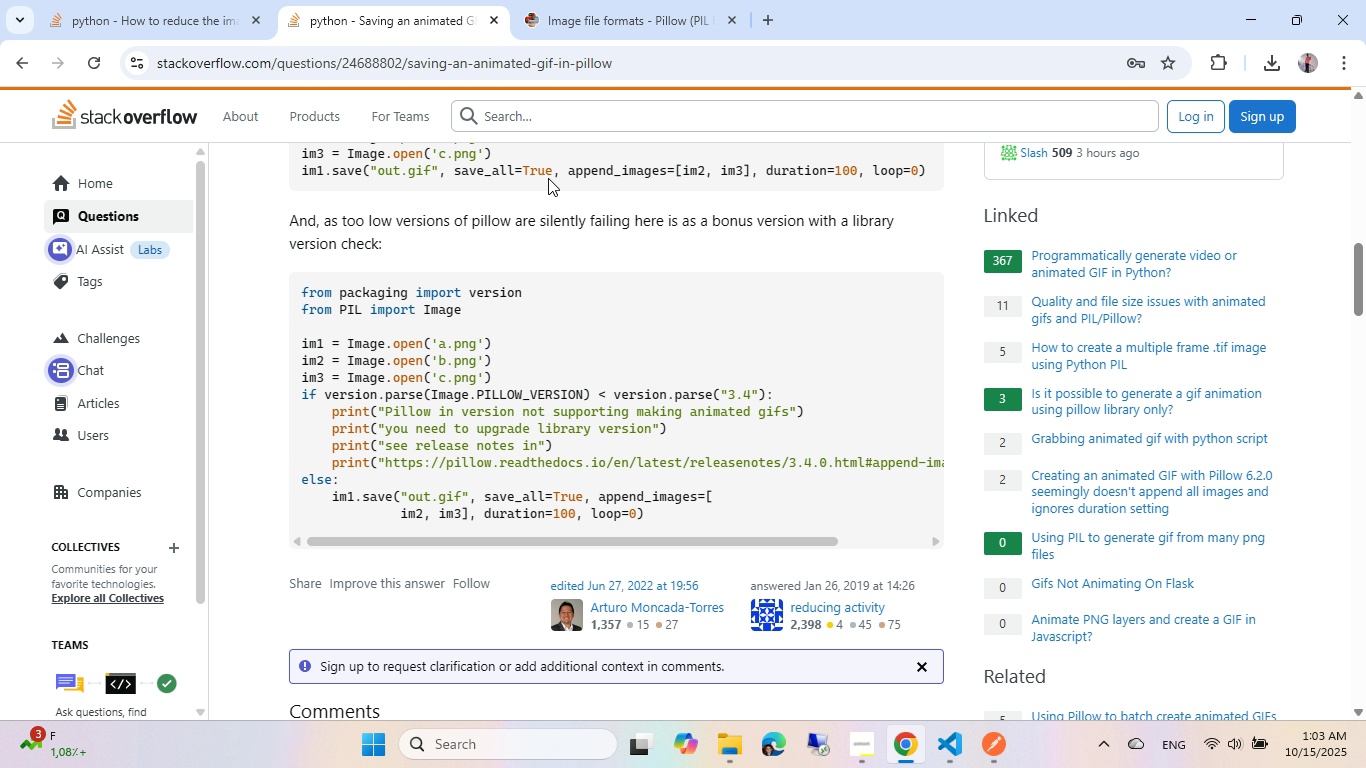 
scroll: coordinate [562, 168], scroll_direction: down, amount: 15.0
 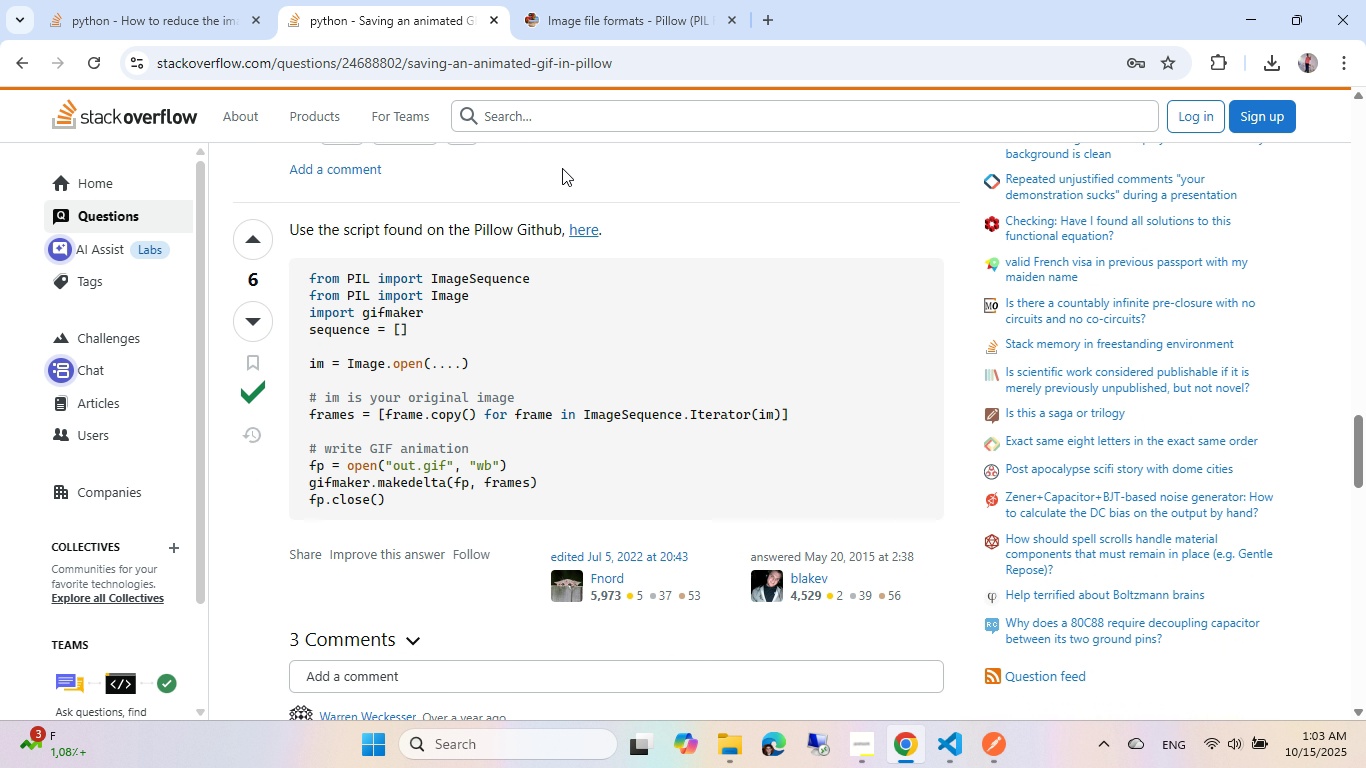 
scroll: coordinate [562, 168], scroll_direction: none, amount: 0.0
 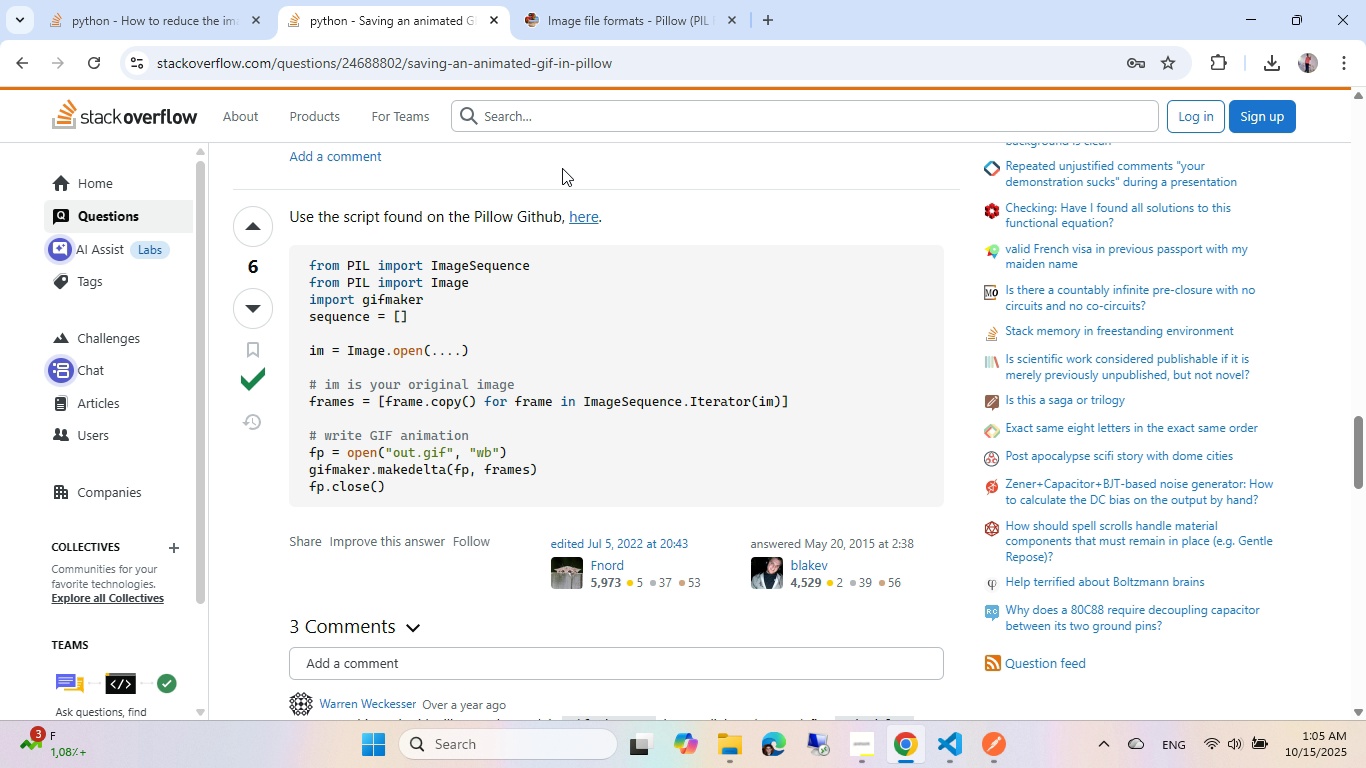 
wait(108.3)
 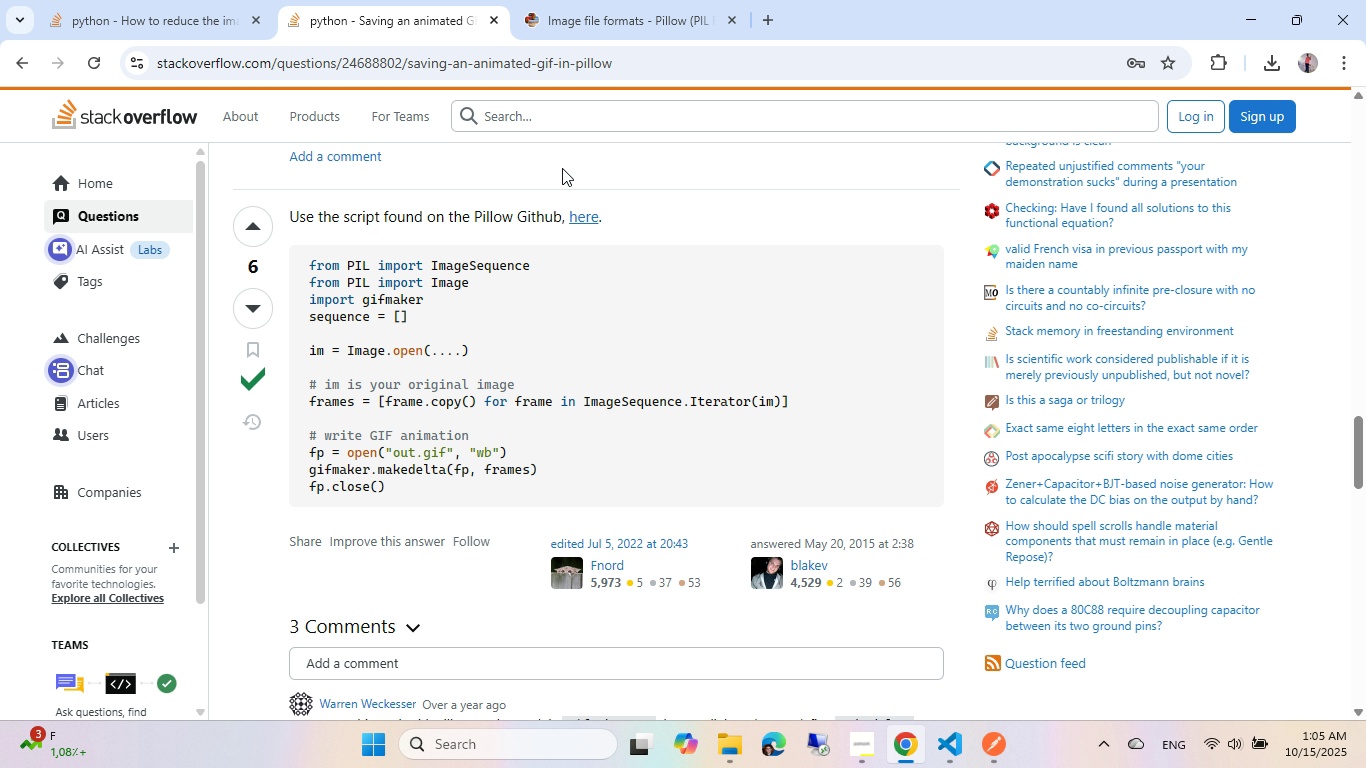 
left_click_drag(start_coordinate=[809, 393], to_coordinate=[462, 408])
 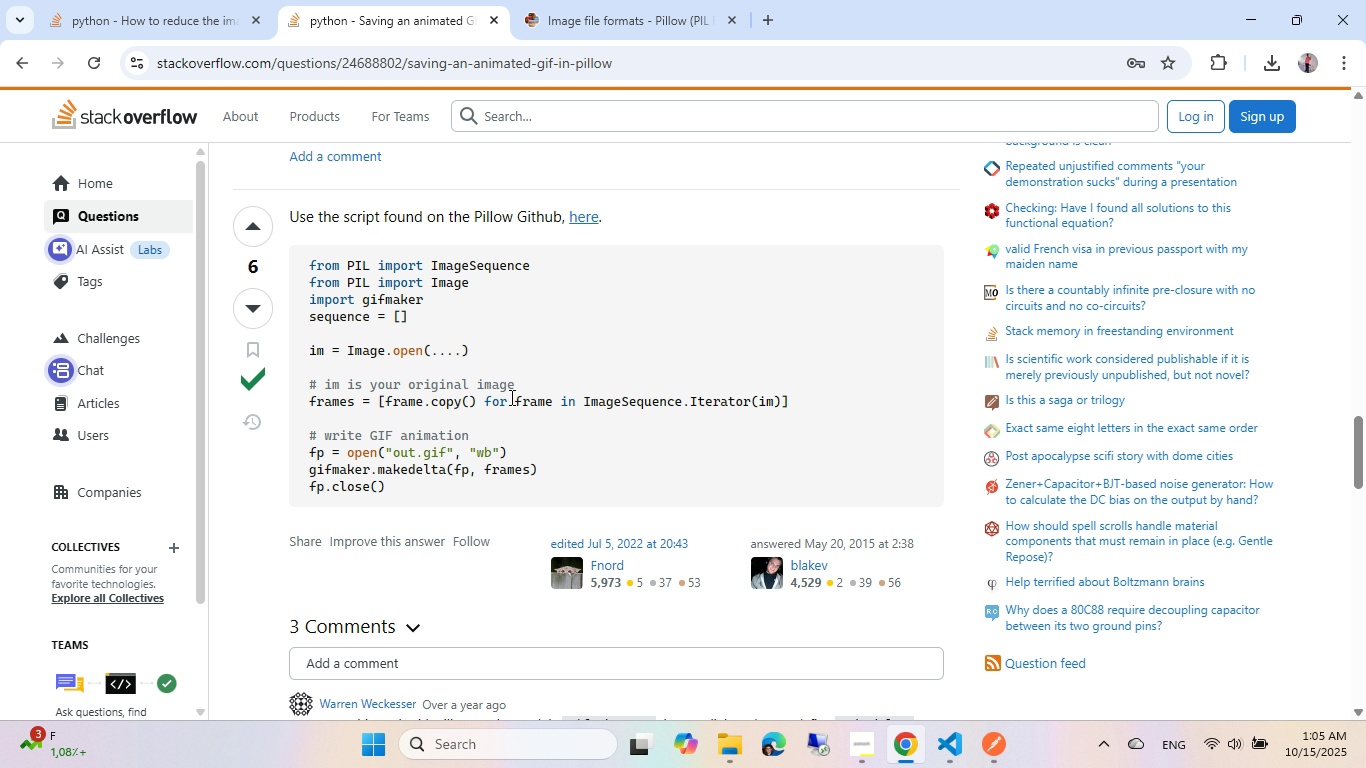 
double_click([514, 395])
 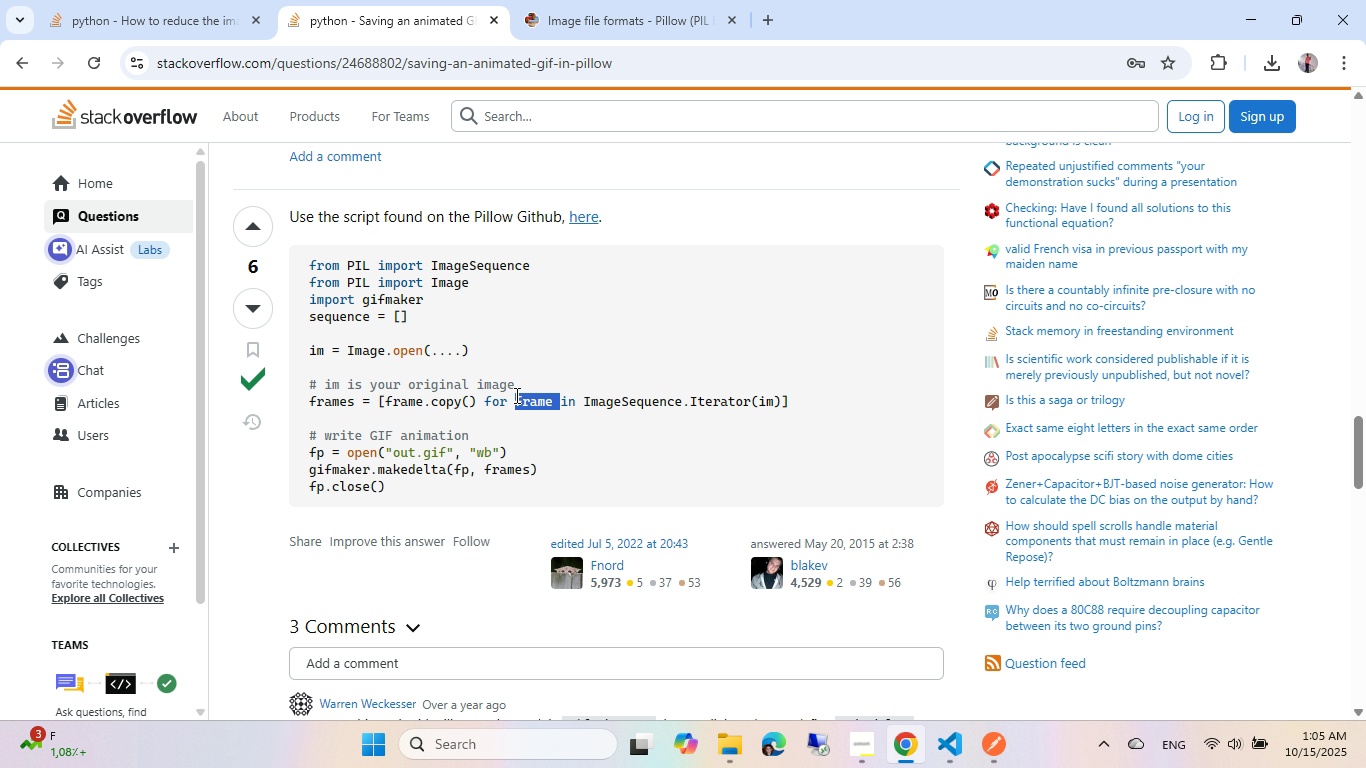 
triple_click([515, 395])
 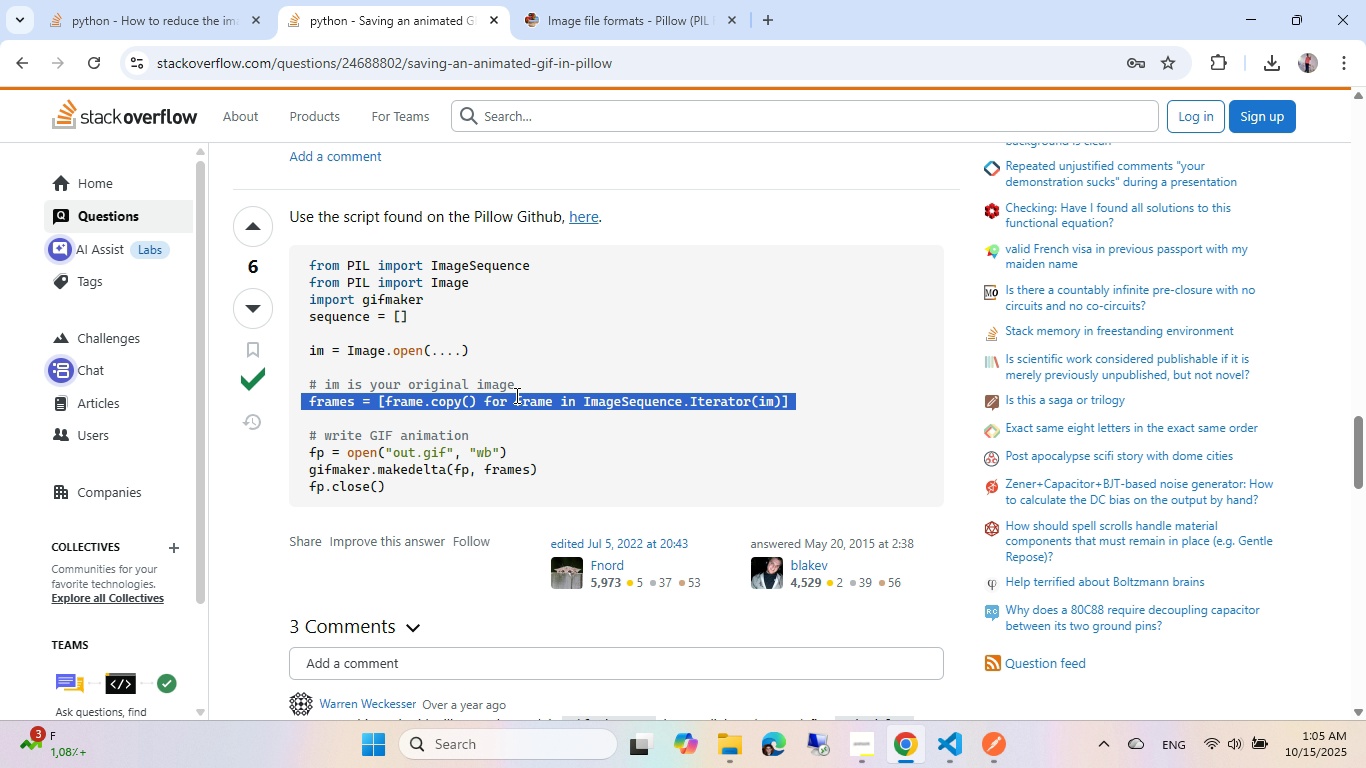 
triple_click([515, 395])
 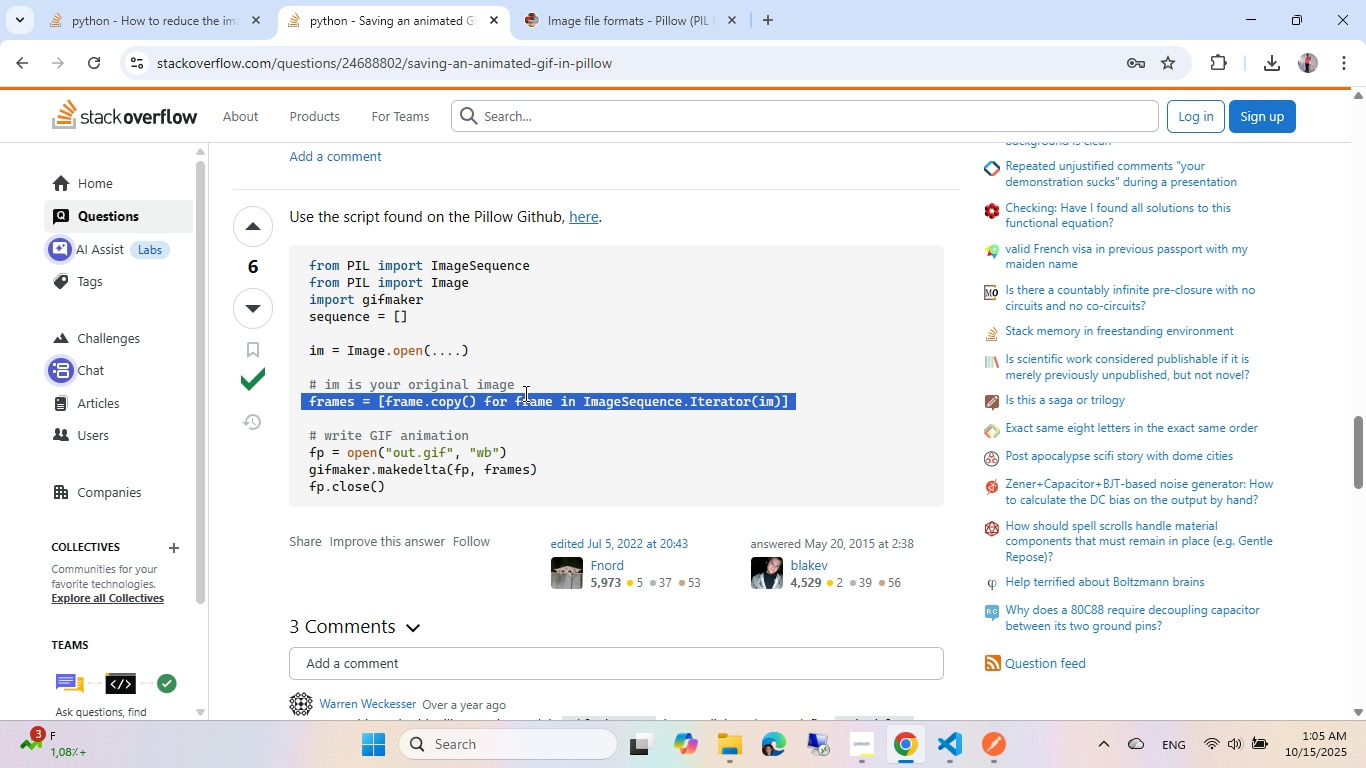 
key(Control+ControlLeft)
 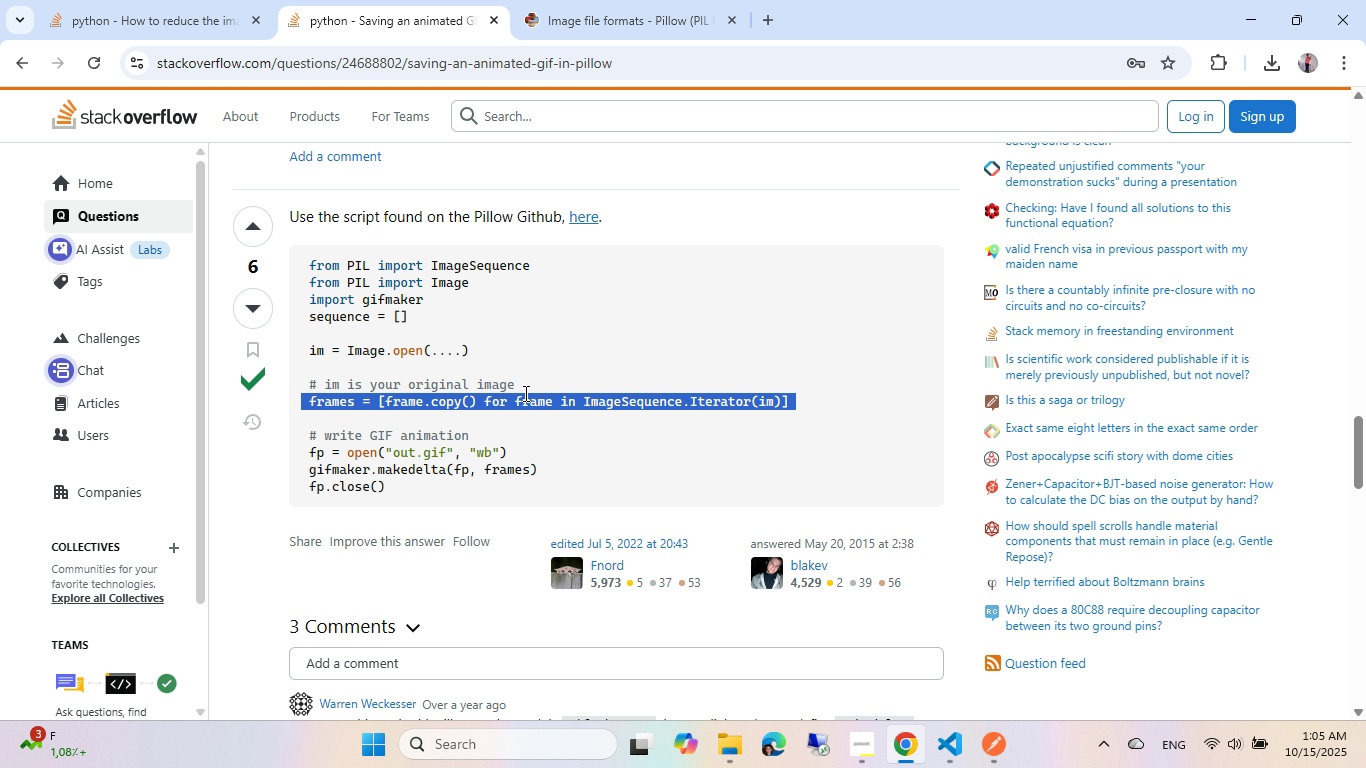 
key(Control+C)
 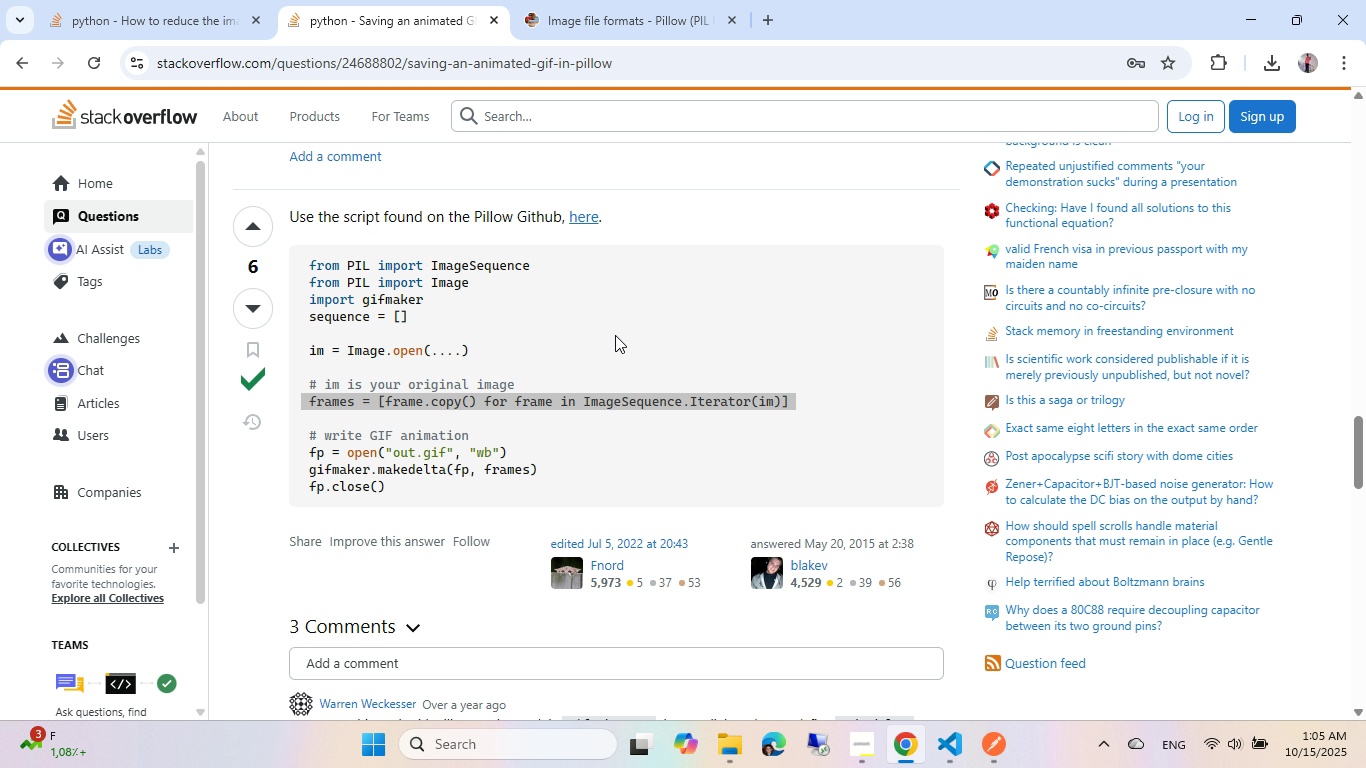 
key(Alt+Tab)
 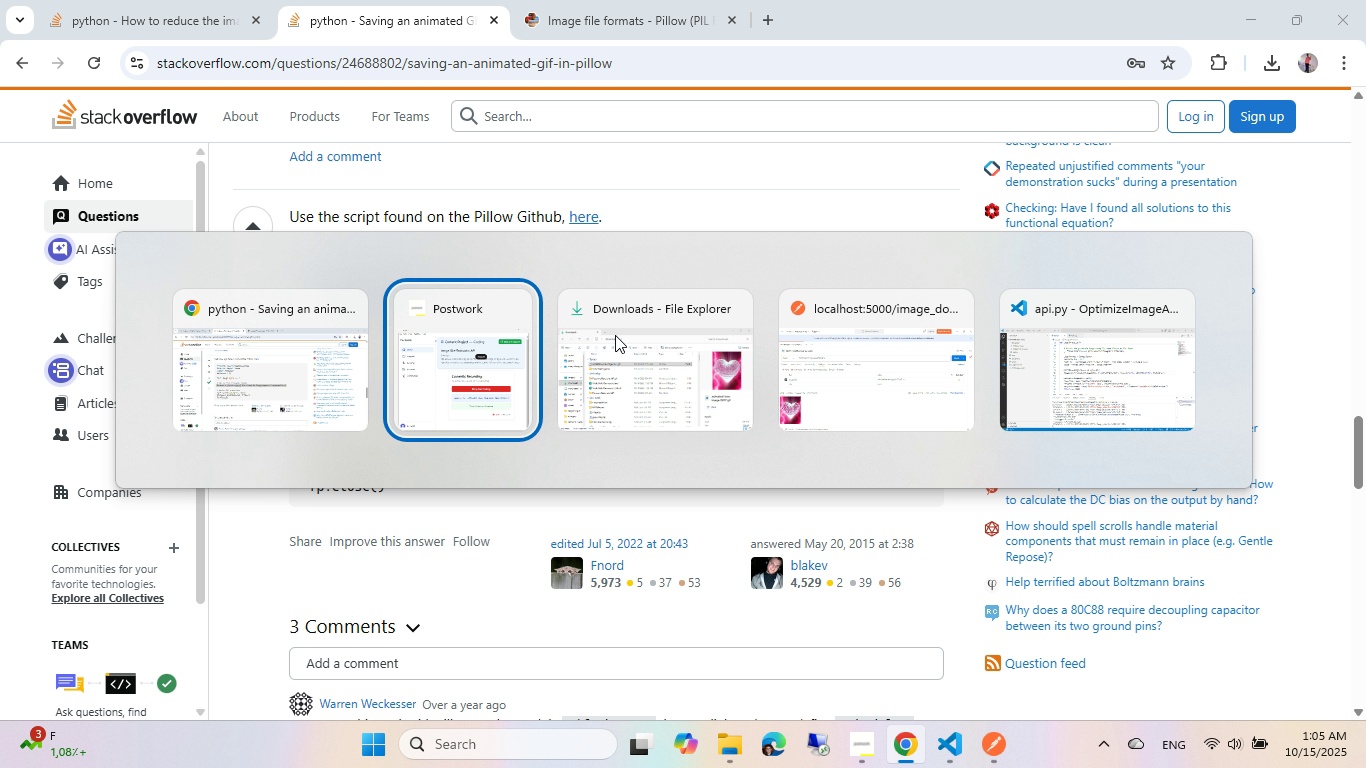 
key(Alt+Tab)
 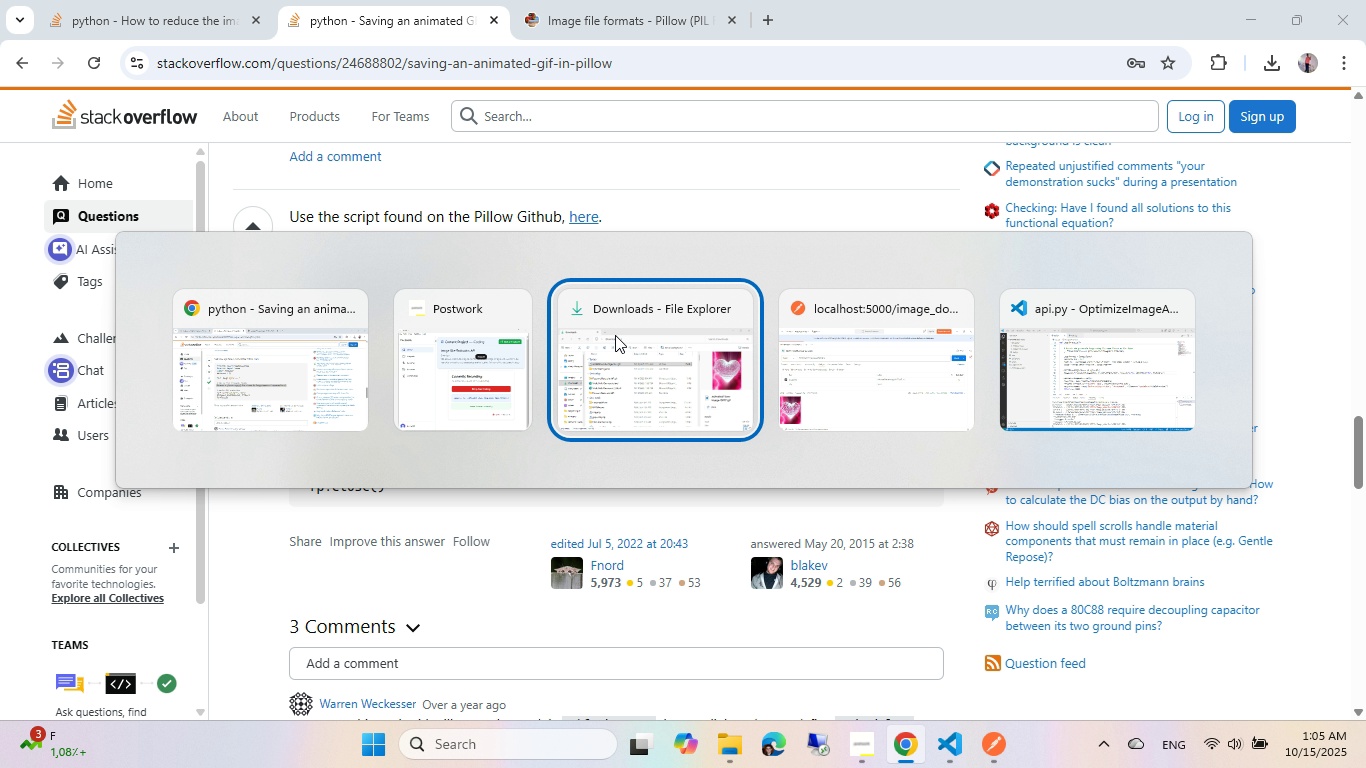 
key(Alt+Tab)
 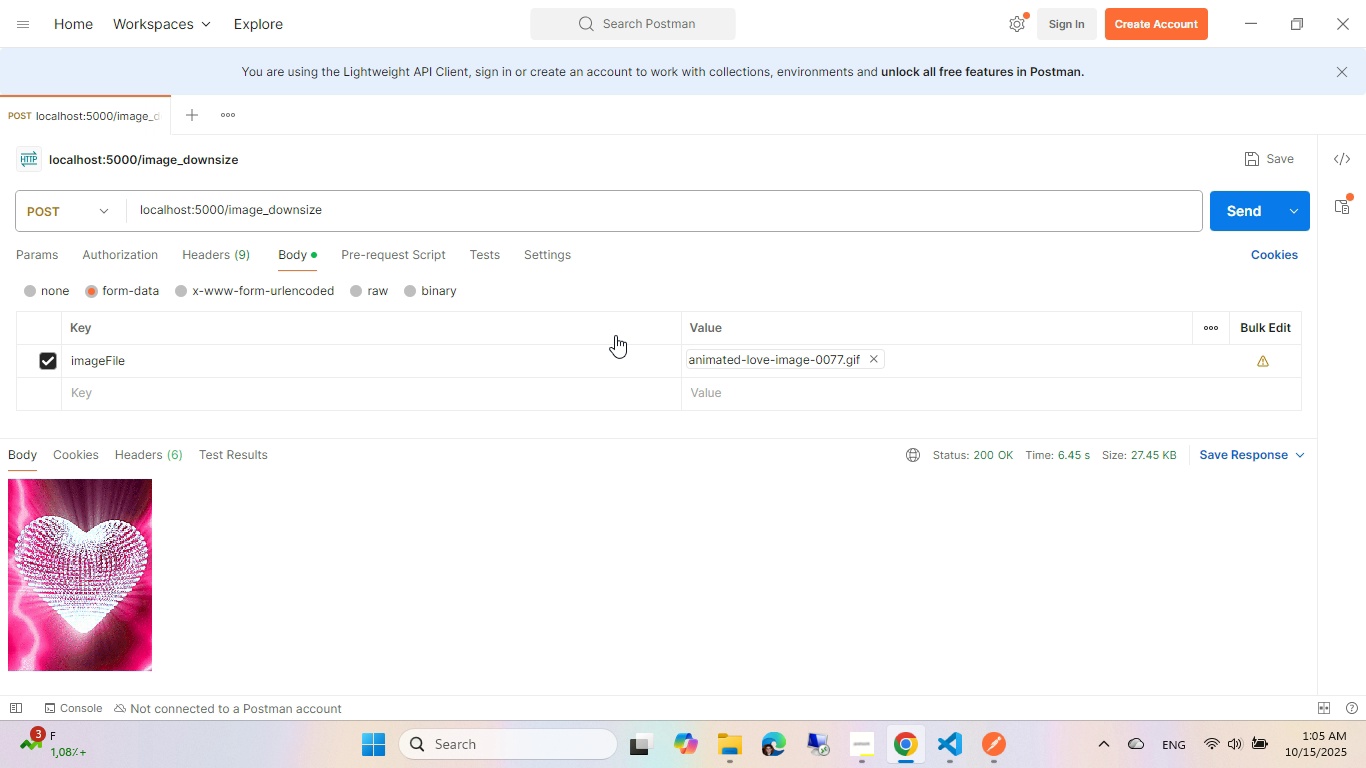 
key(Alt+AltLeft)
 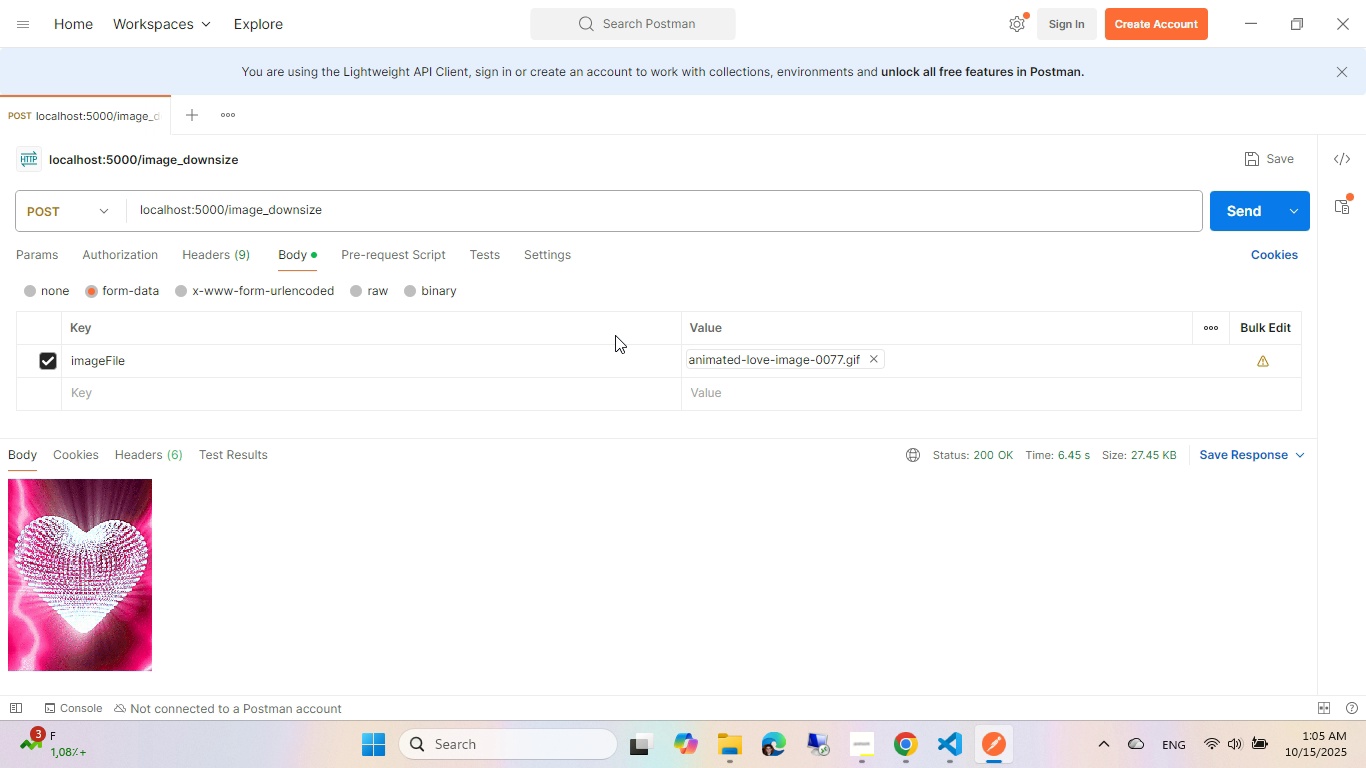 
key(Alt+Tab)
 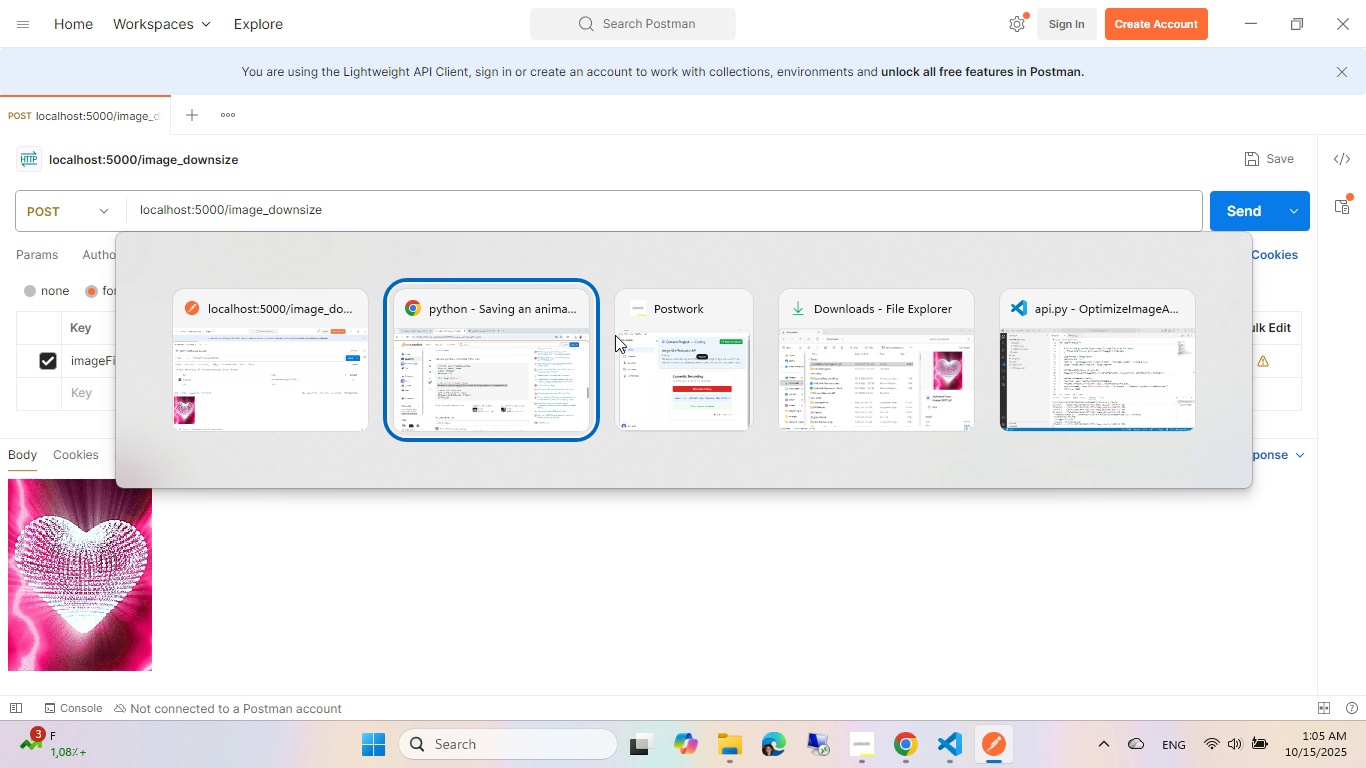 
key(Alt+Tab)
 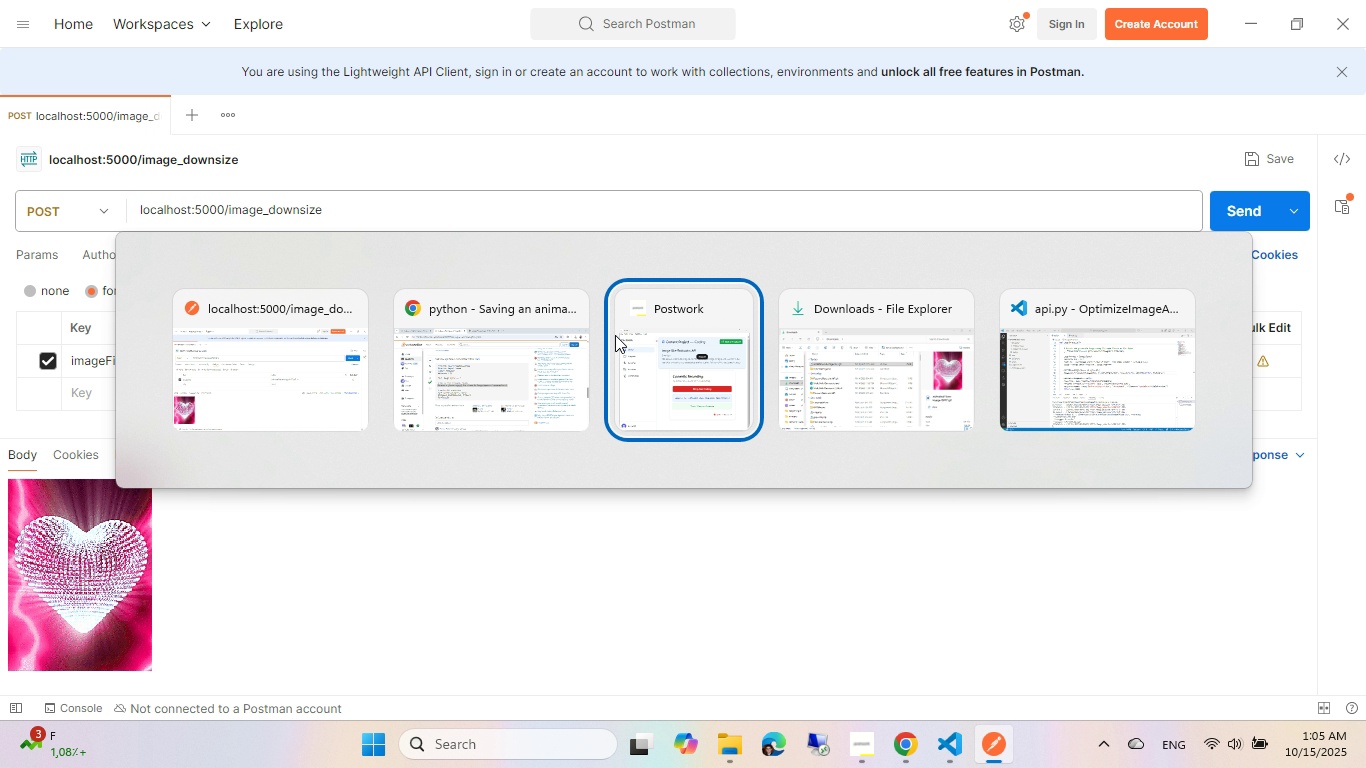 
key(Alt+Tab)
 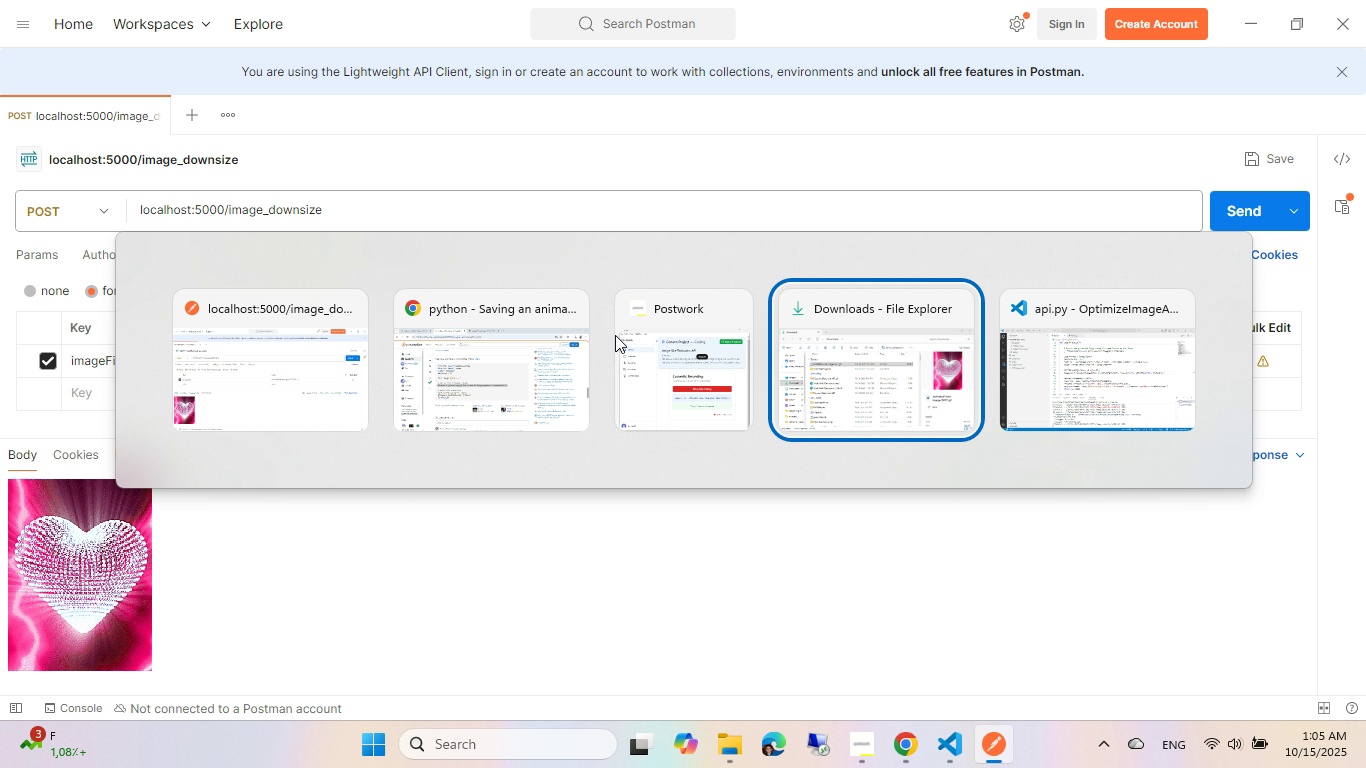 
key(Alt+Tab)
 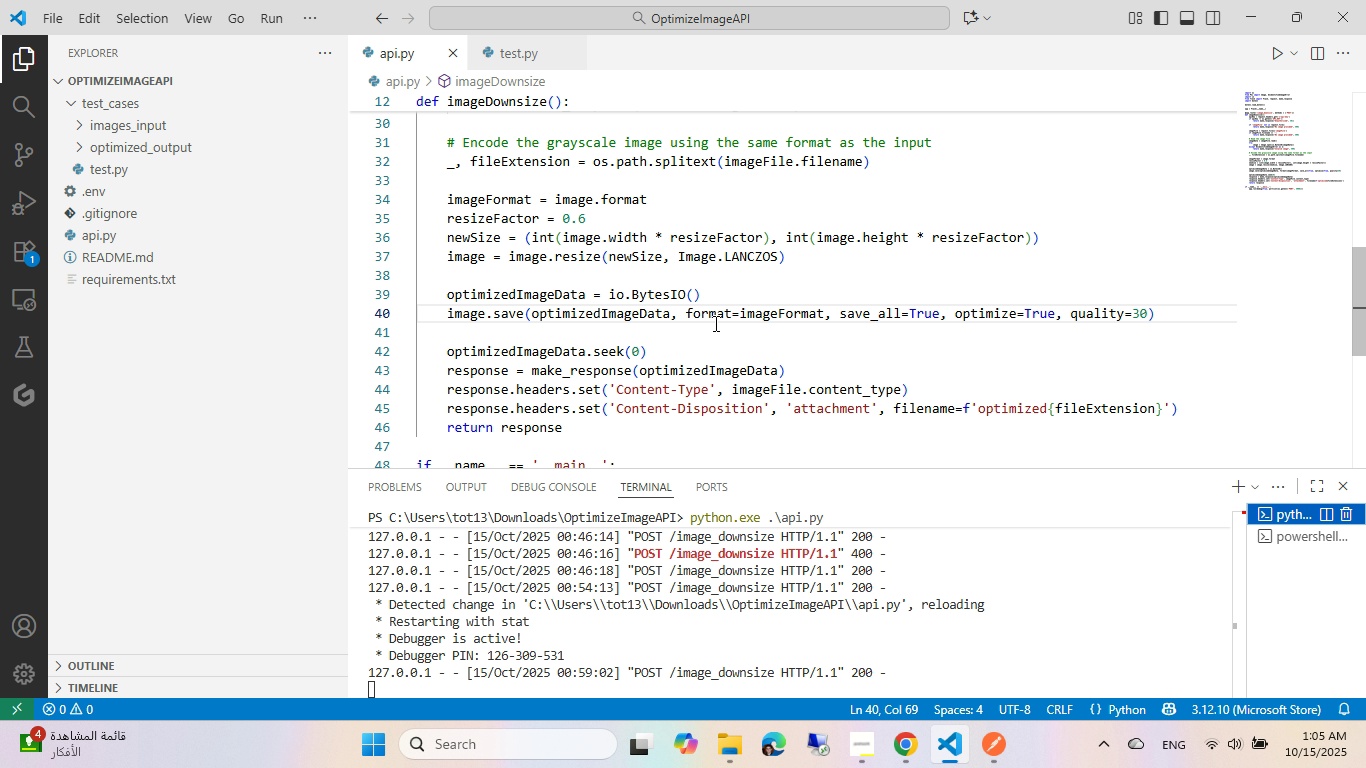 
wait(30.98)
 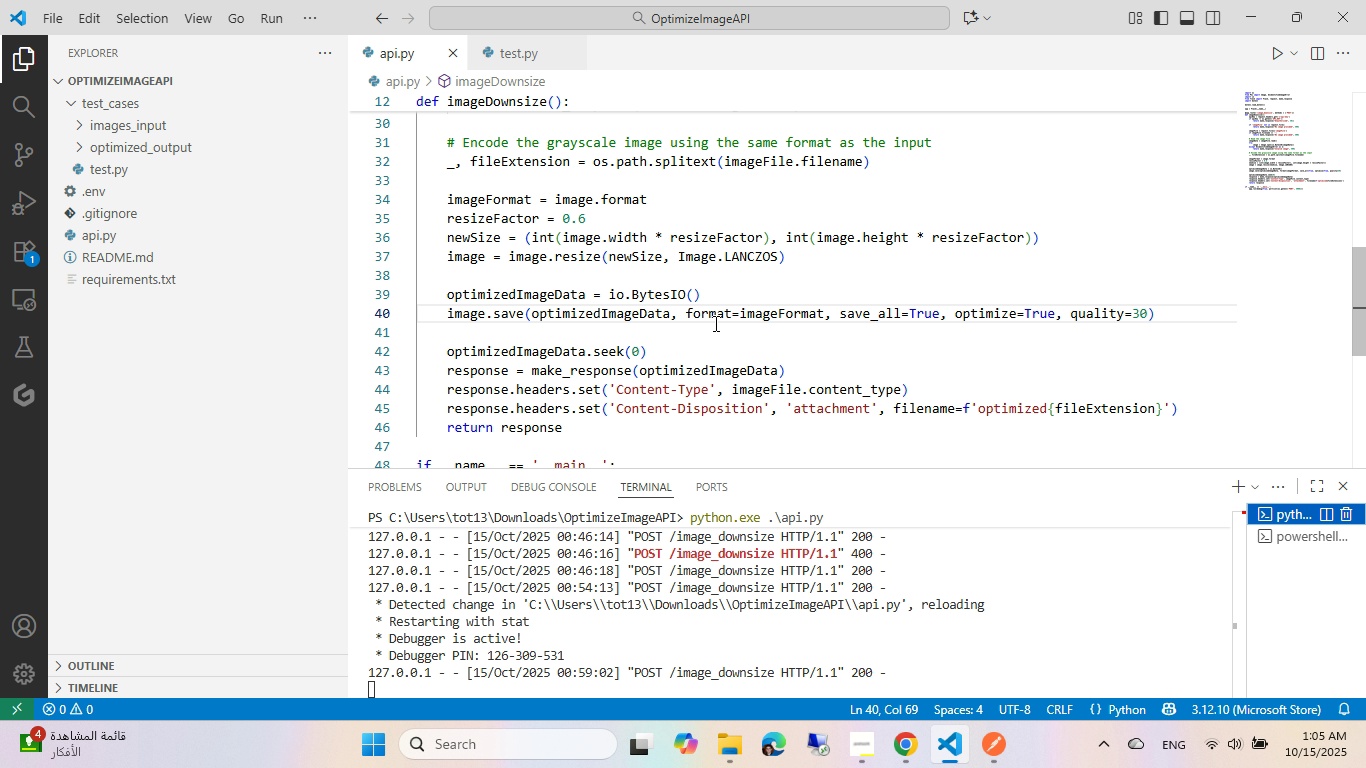 
scroll: coordinate [714, 323], scroll_direction: down, amount: 1.0
 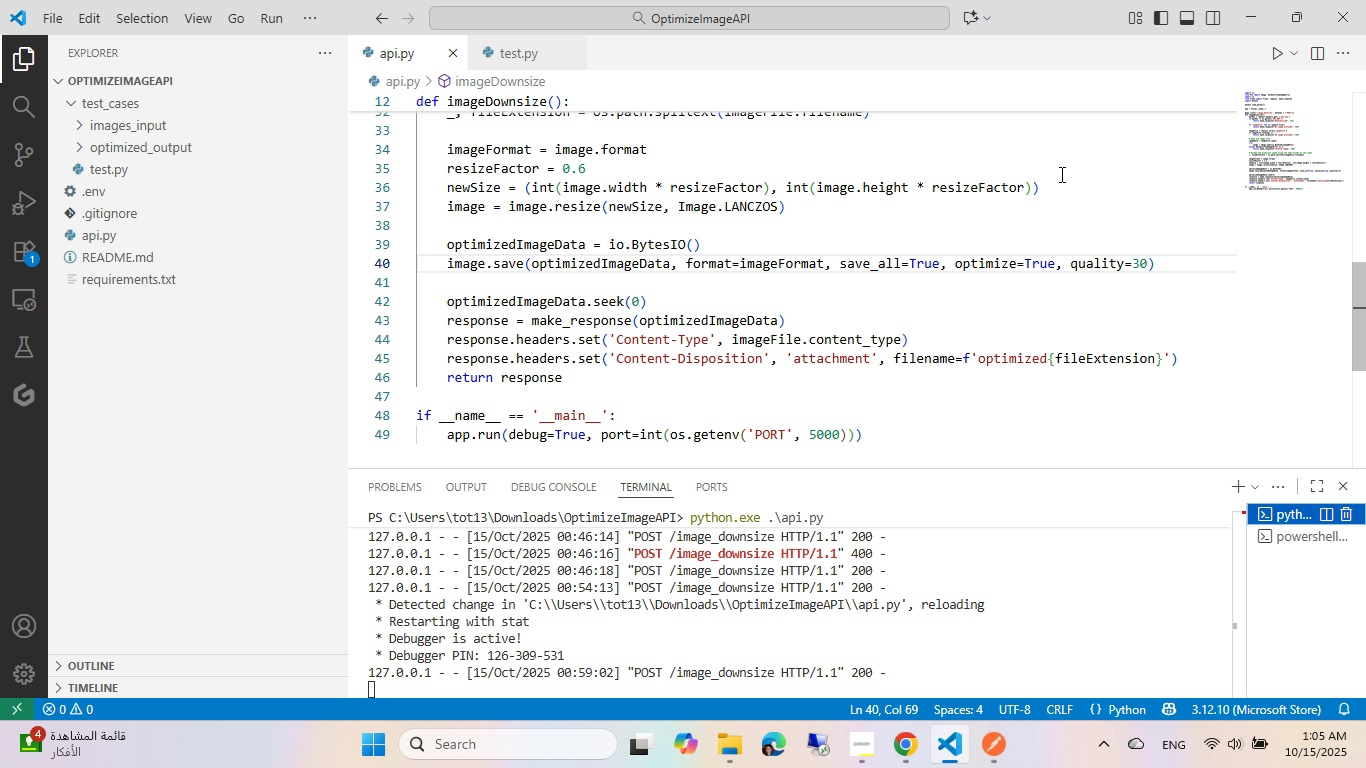 
left_click([1062, 184])
 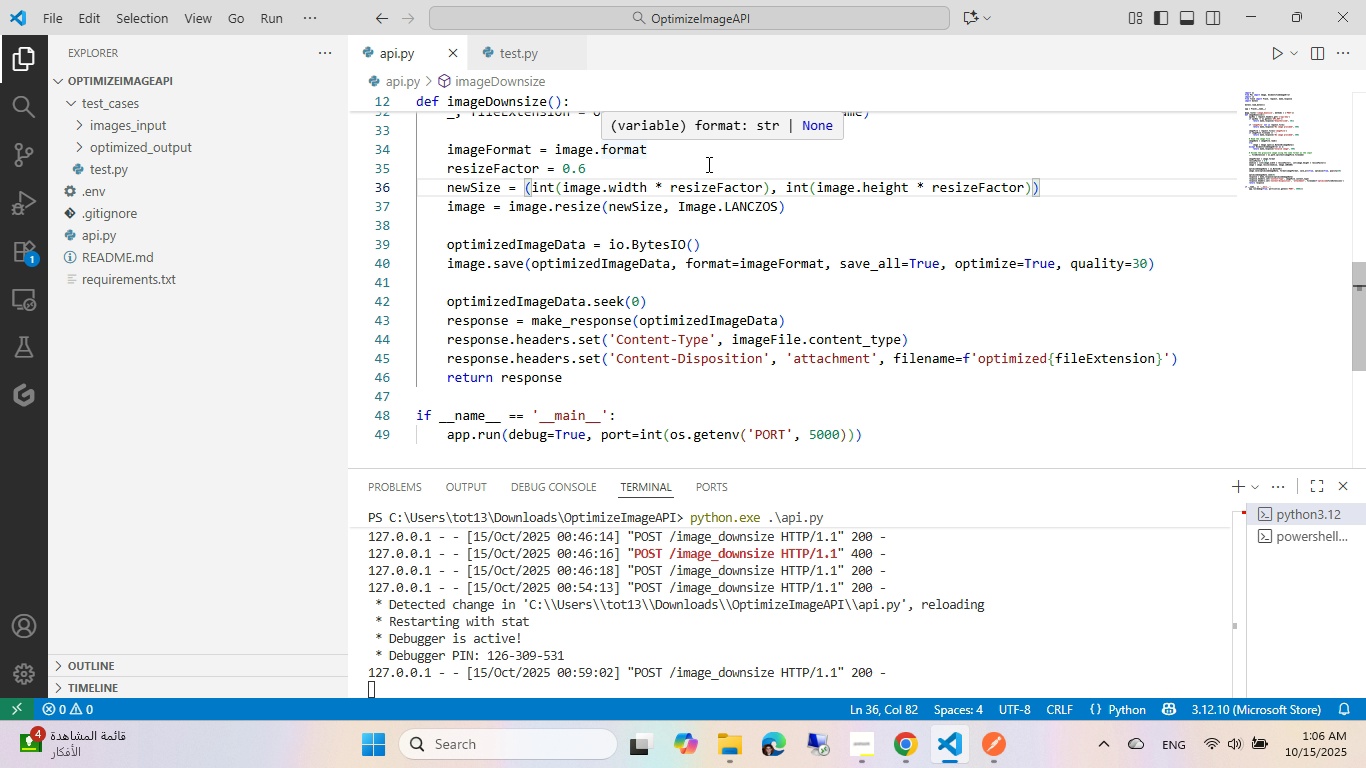 
wait(6.01)
 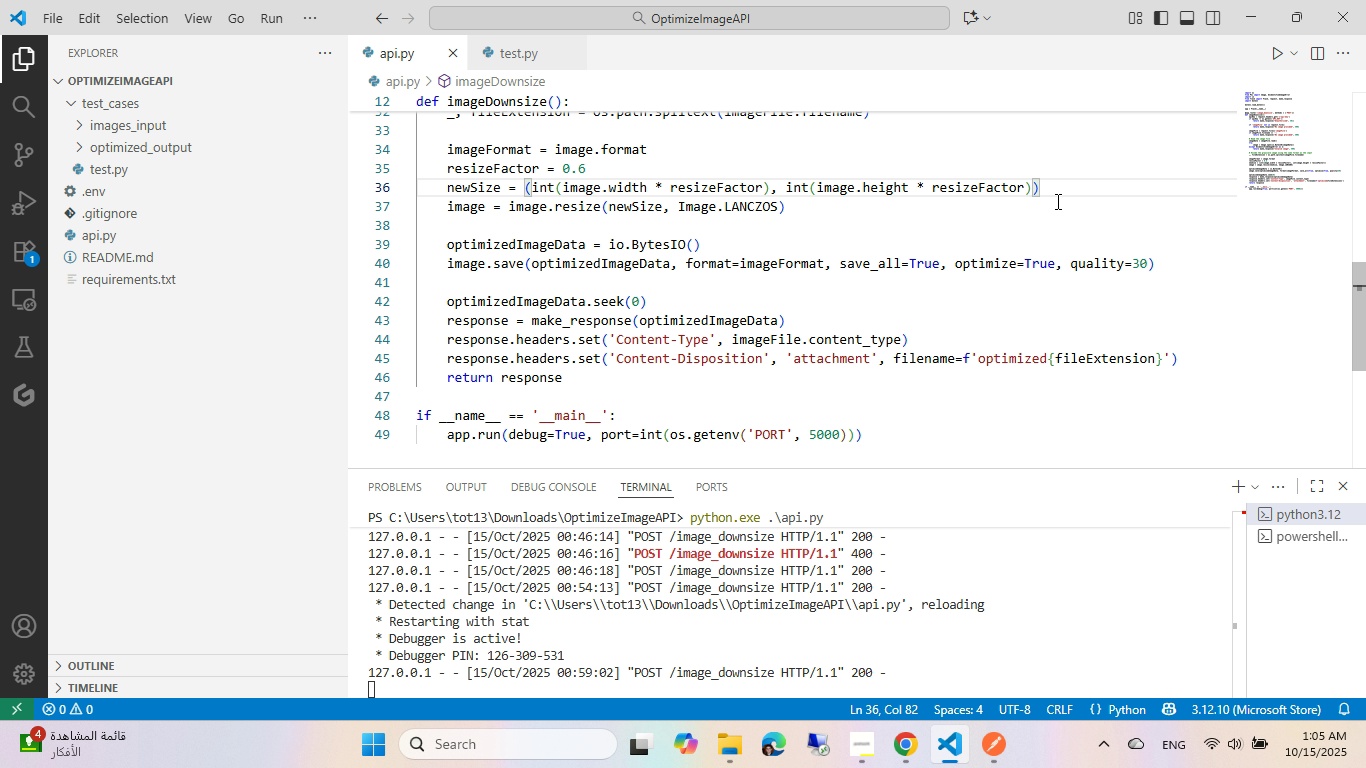 
key(NumpadEnter)
type(if image.F)
key(Backspace)
key(Backspace)
type(FOr)
key(Tab)
type( )
key(Tab)
 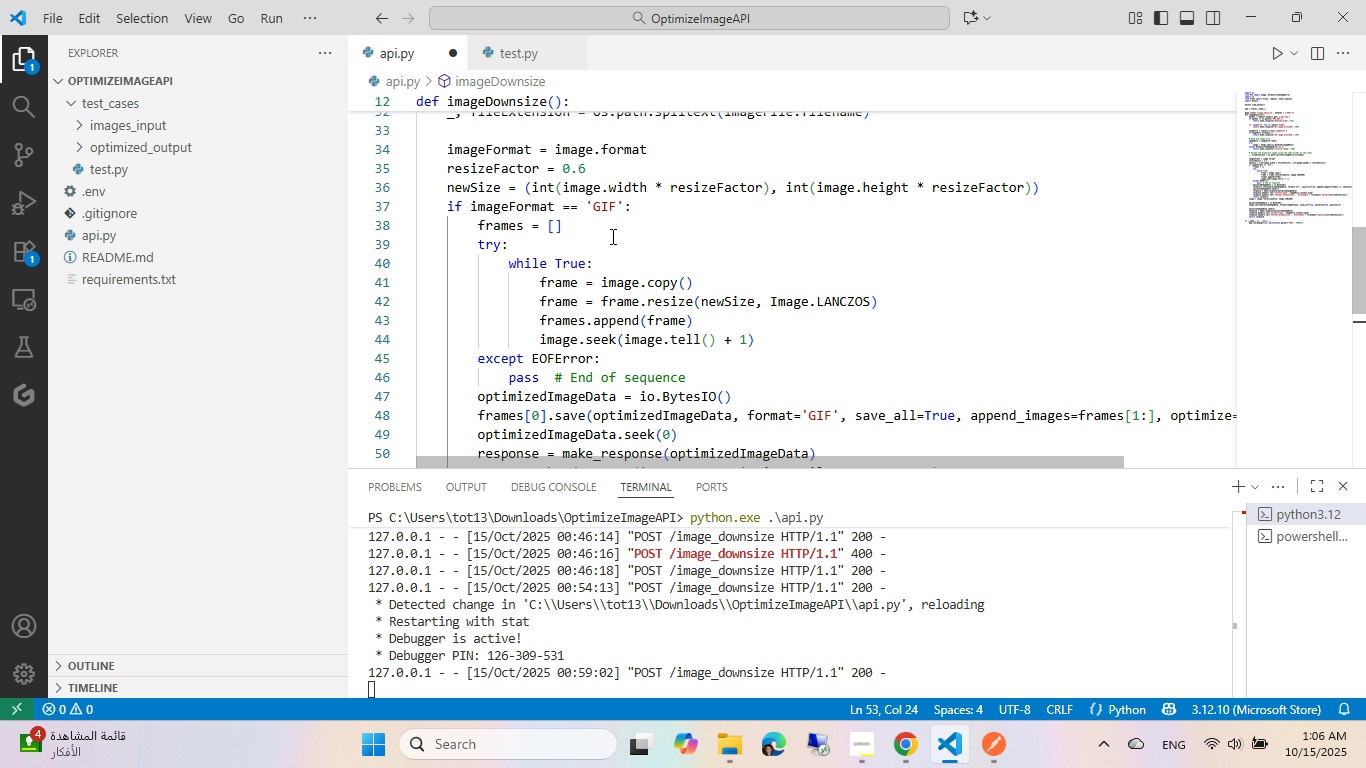 
scroll: coordinate [610, 235], scroll_direction: down, amount: 1.0
 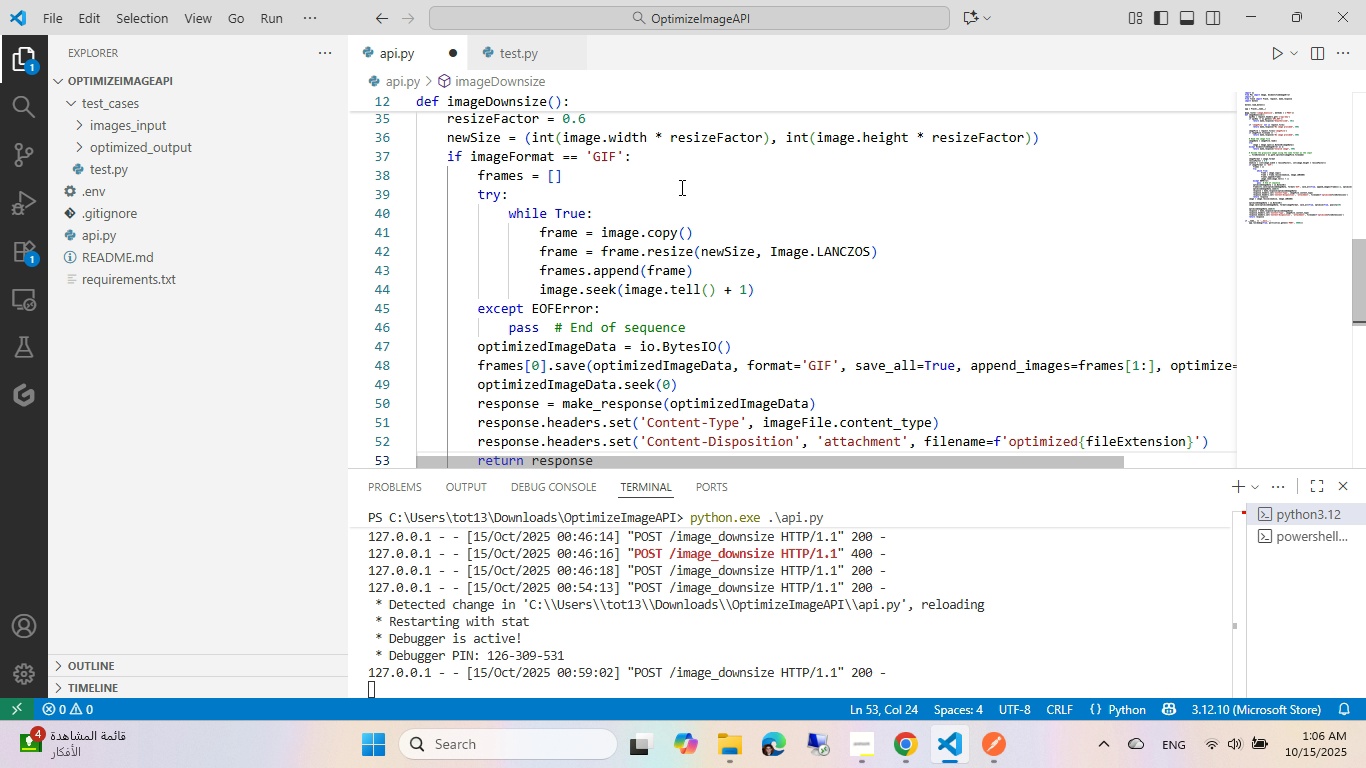 
wait(8.71)
 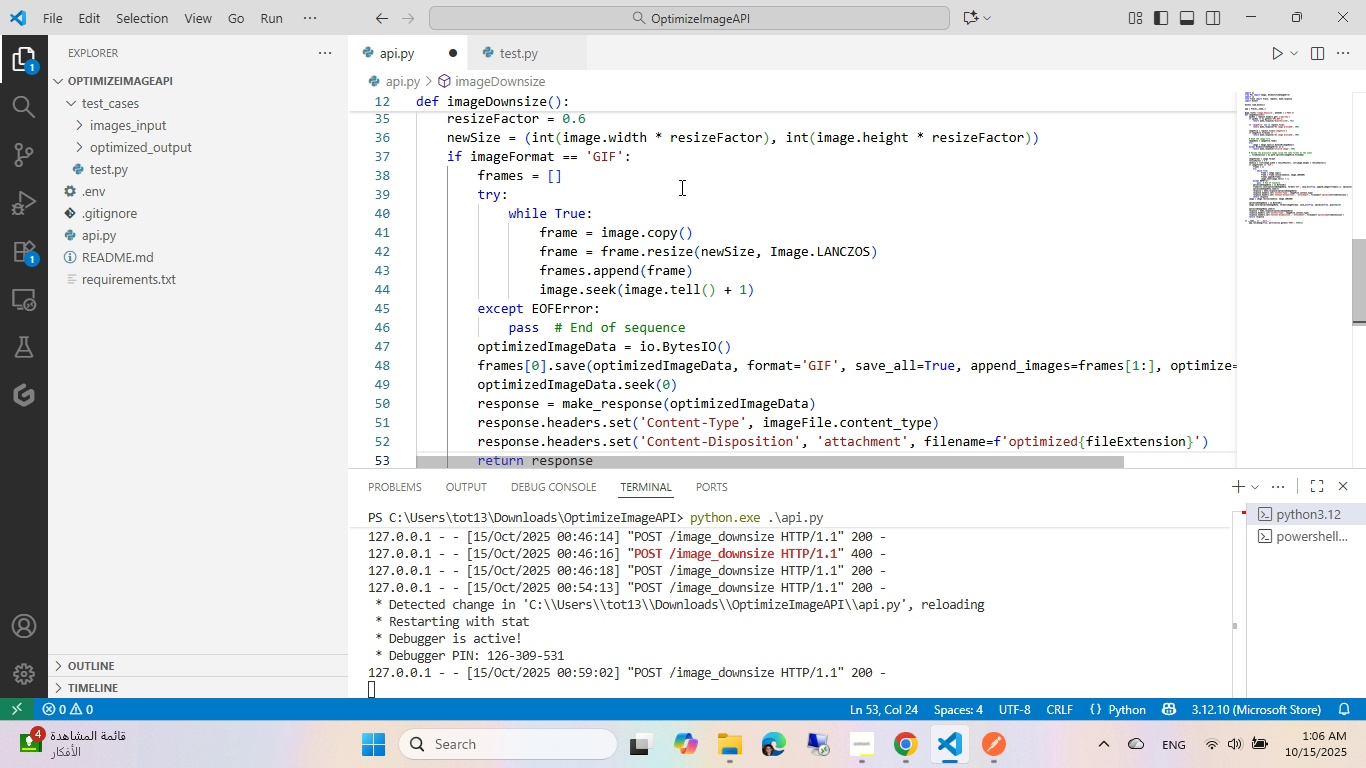 
scroll: coordinate [680, 187], scroll_direction: down, amount: 1.0
 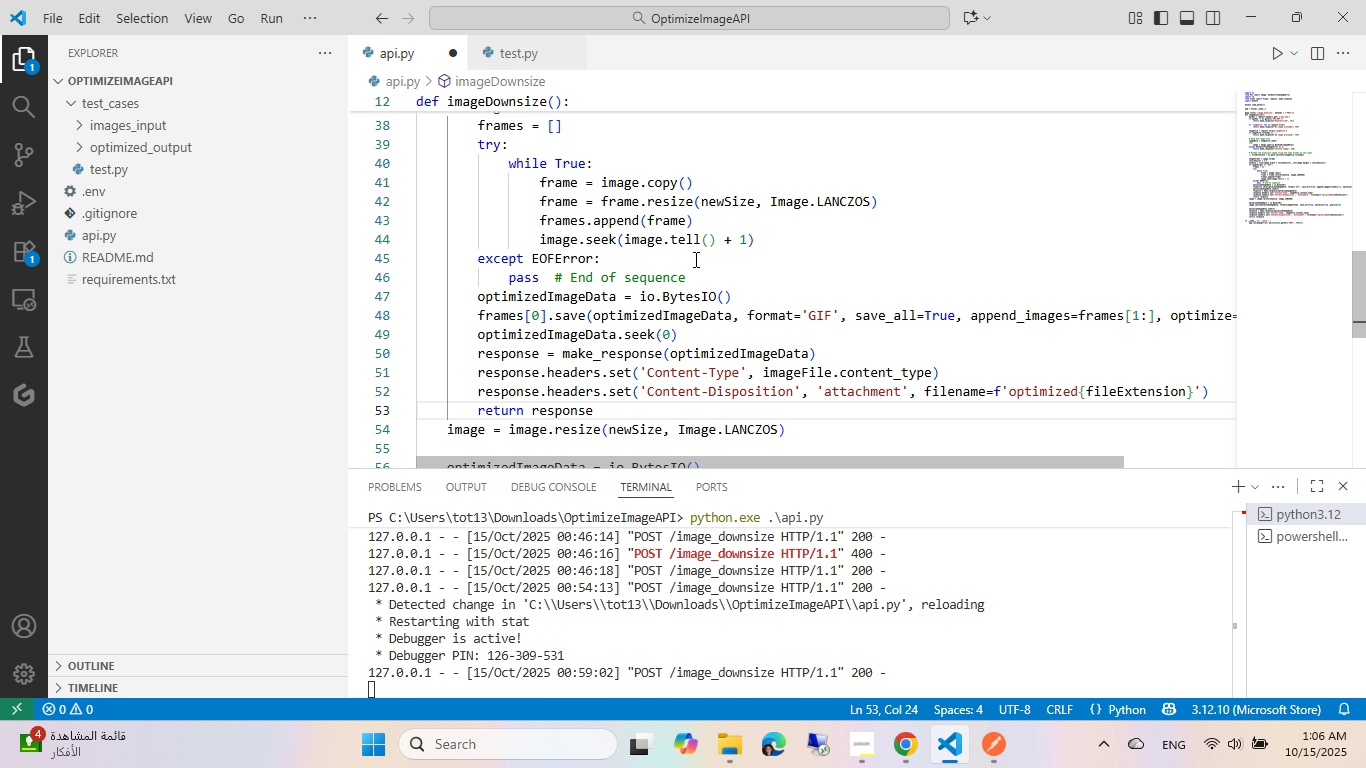 
wait(6.85)
 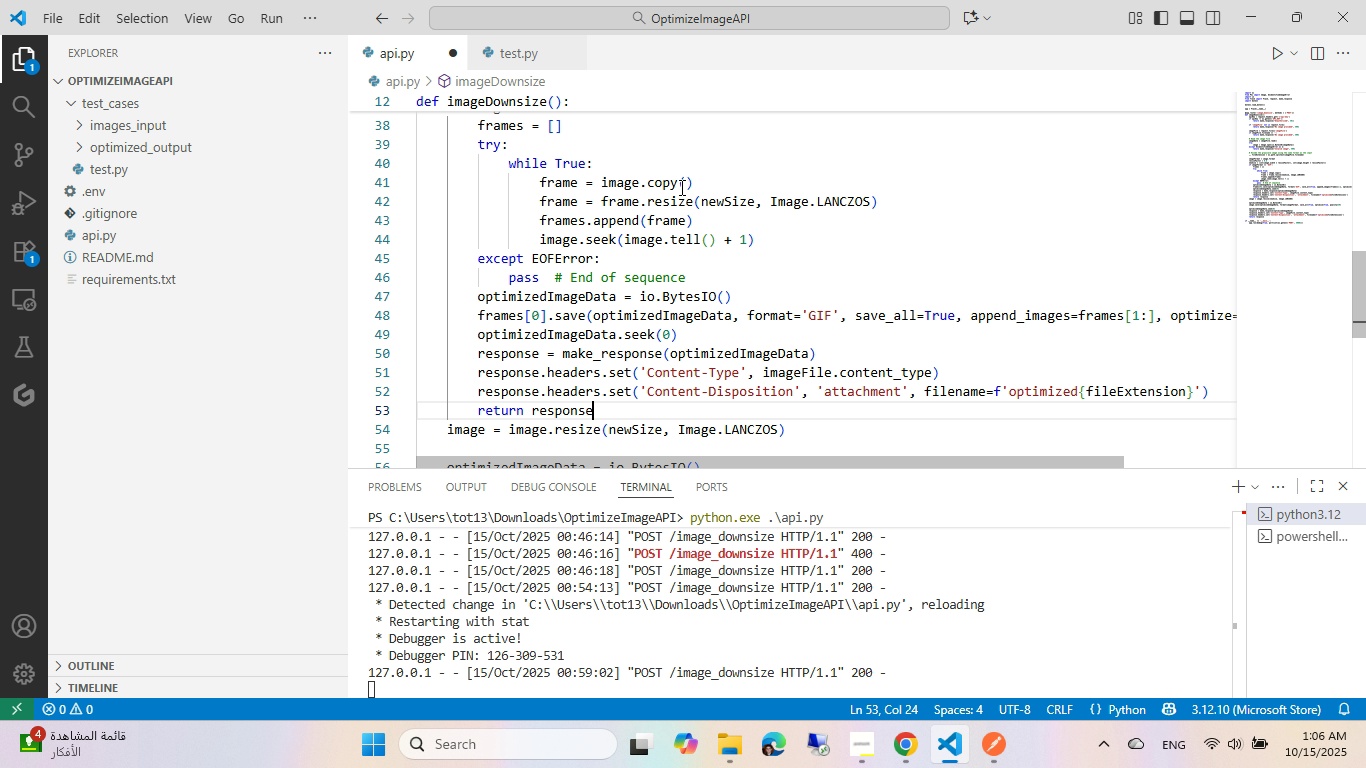 
scroll: coordinate [630, 220], scroll_direction: up, amount: 1.0
 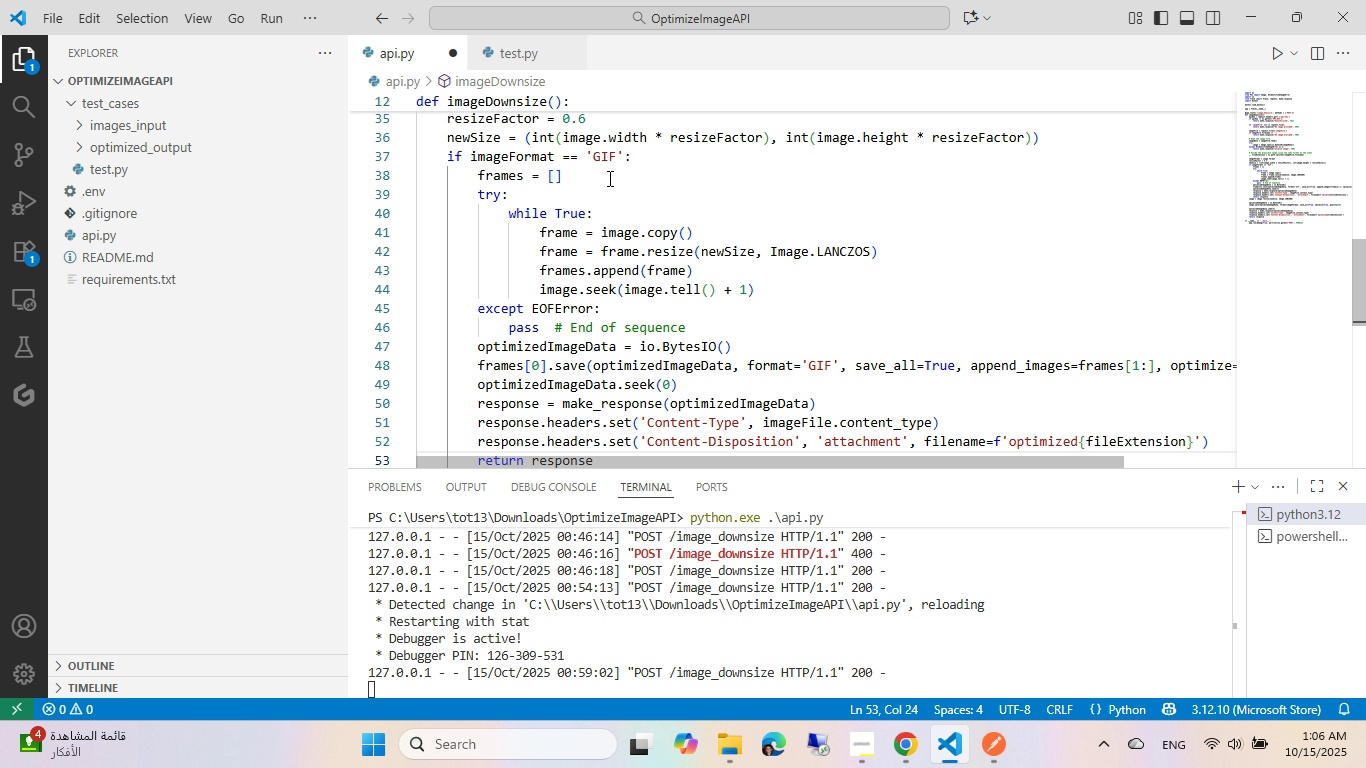 
left_click([608, 178])
 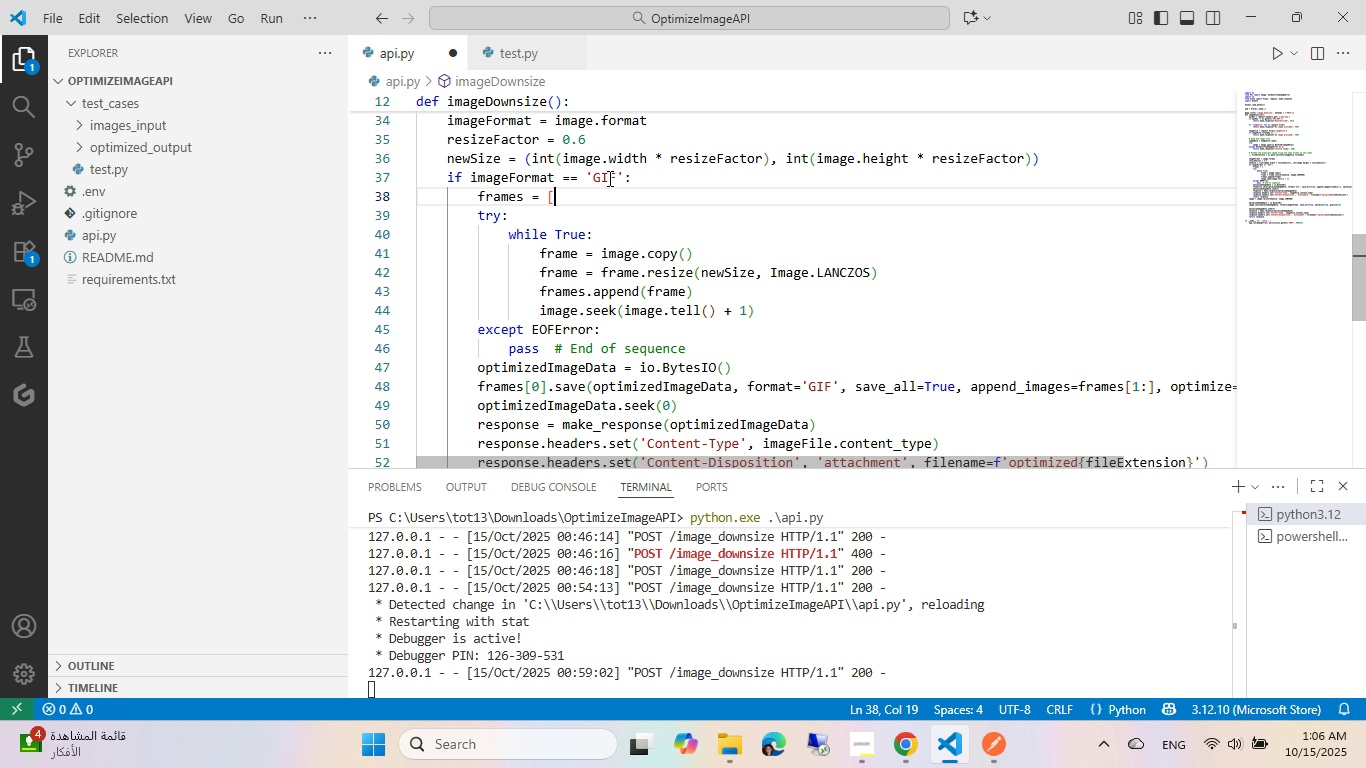 
key(Backspace)
 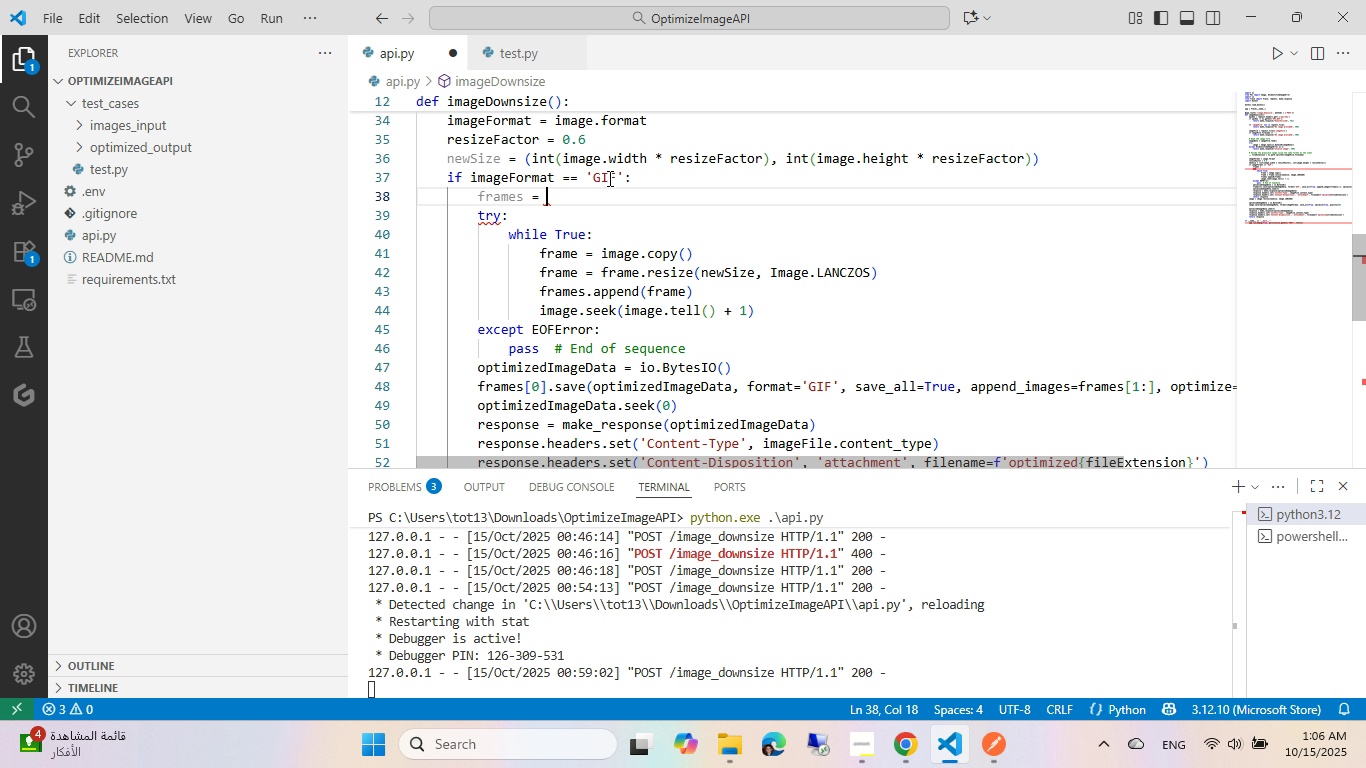 
key(Backspace)
 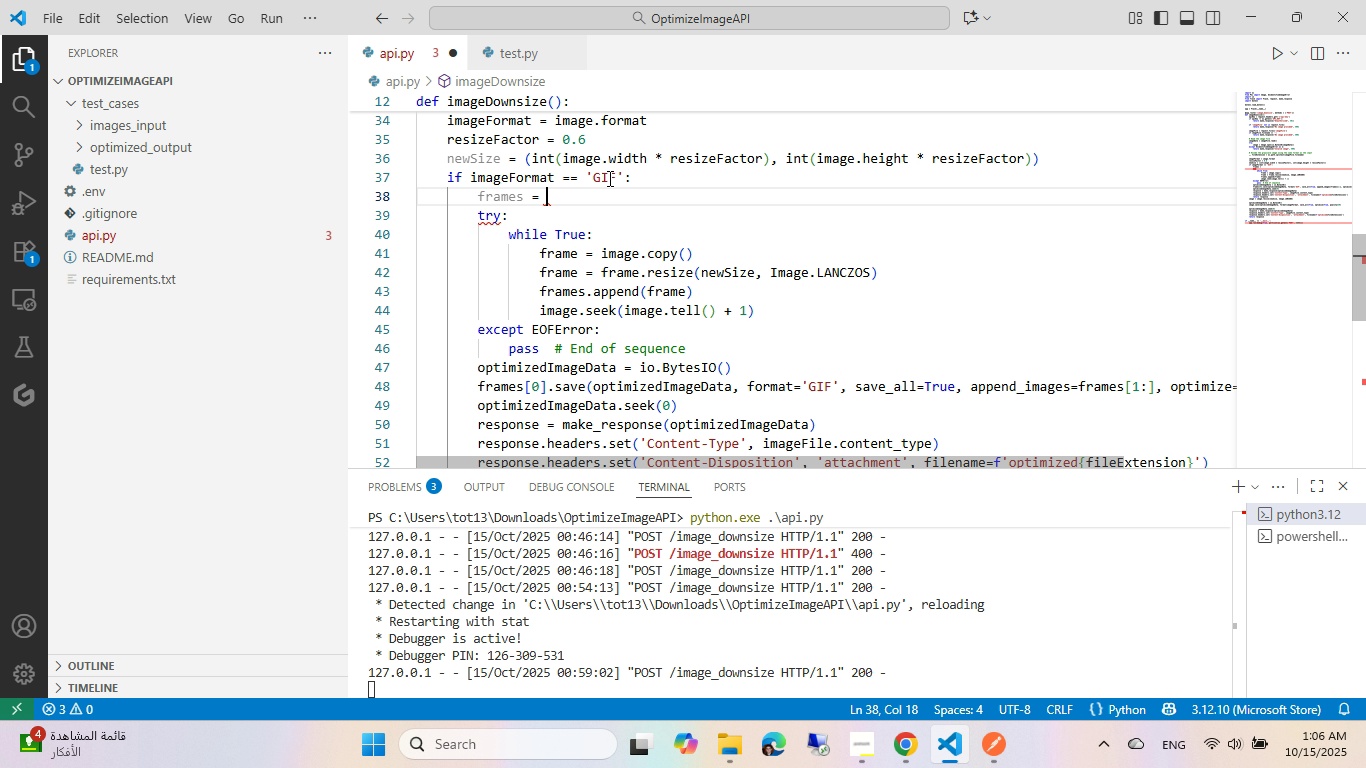 
key(Control+ControlLeft)
 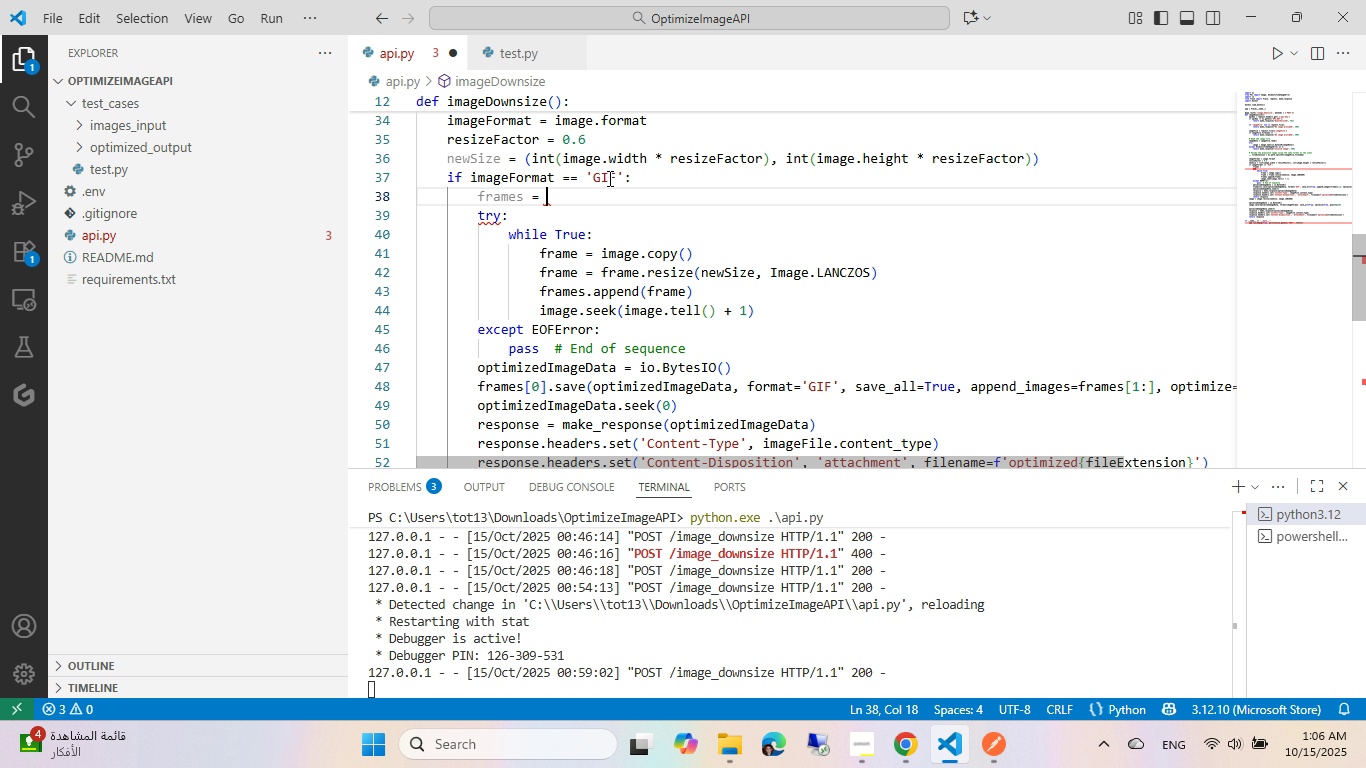 
key(Control+V)
 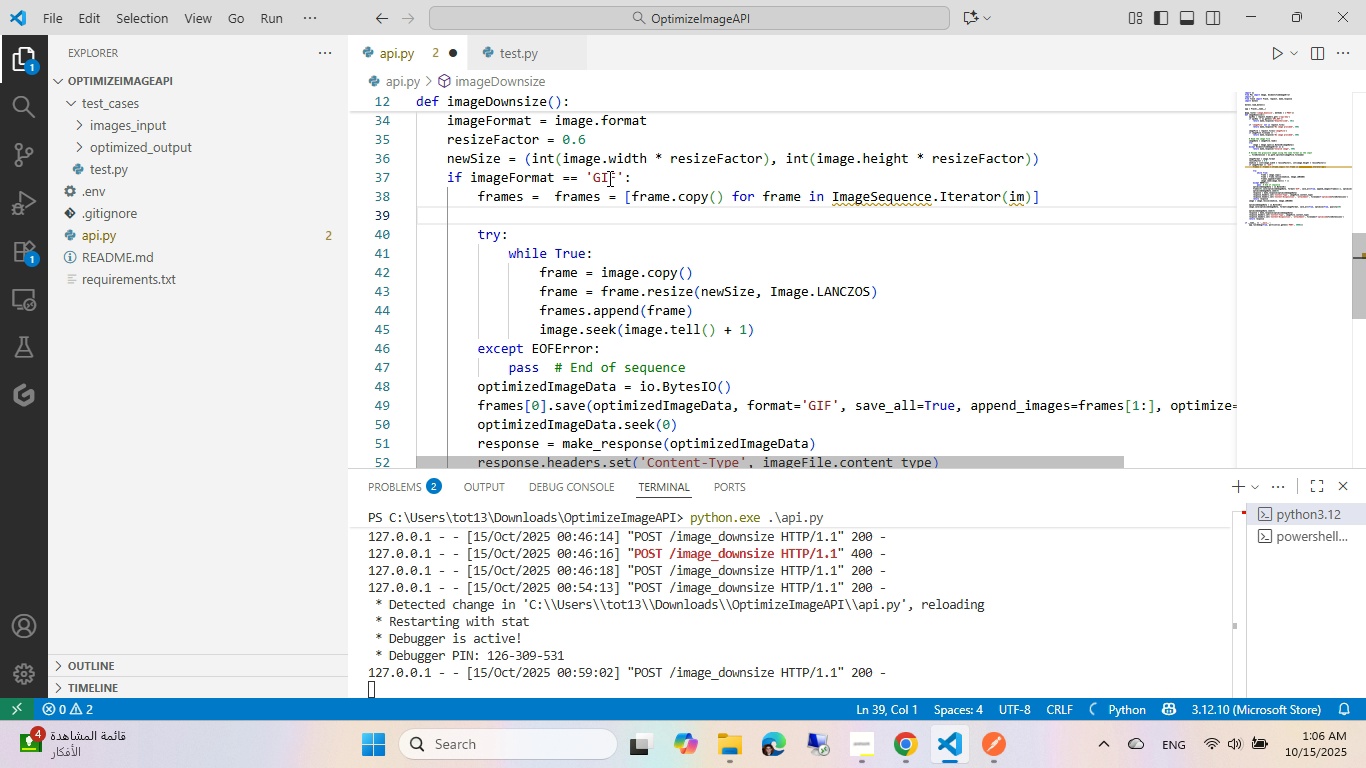 
key(Backspace)
 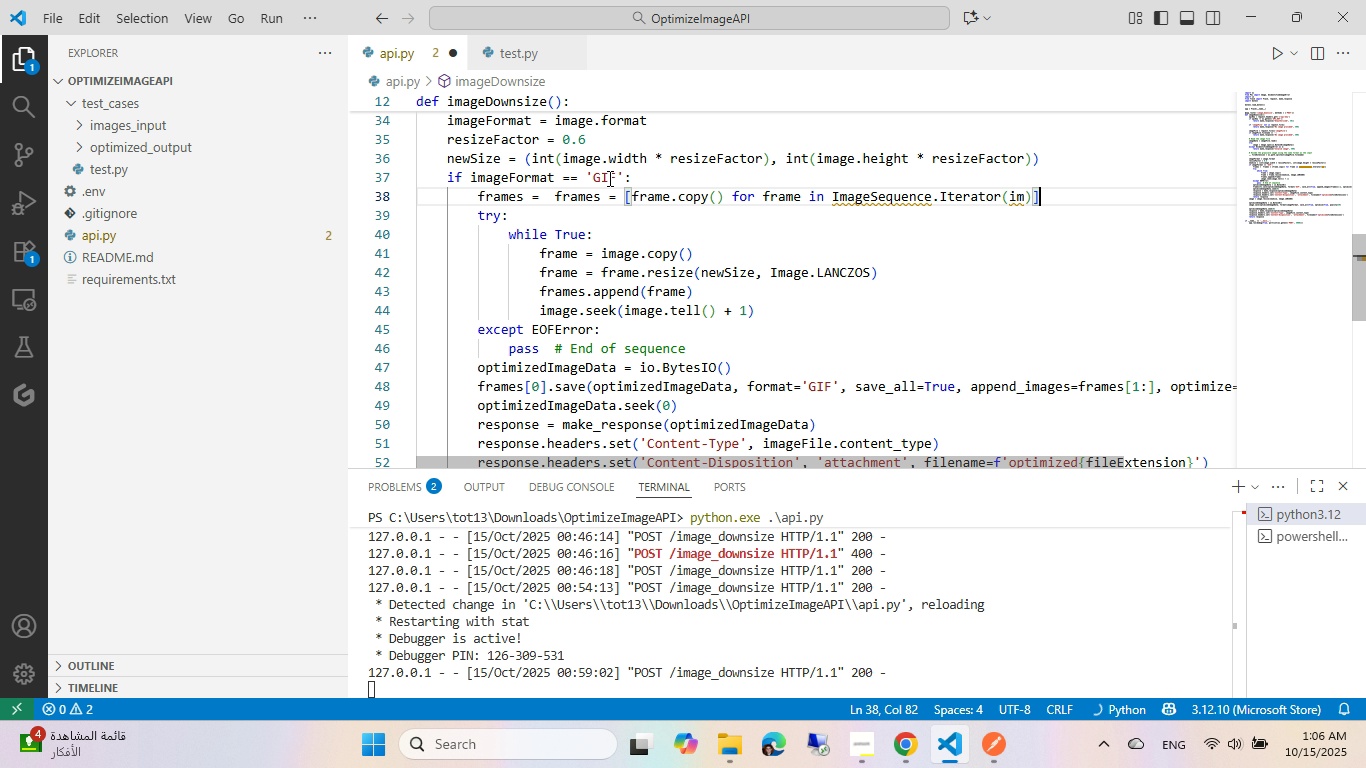 
hold_key(key=ArrowLeft, duration=0.72)
 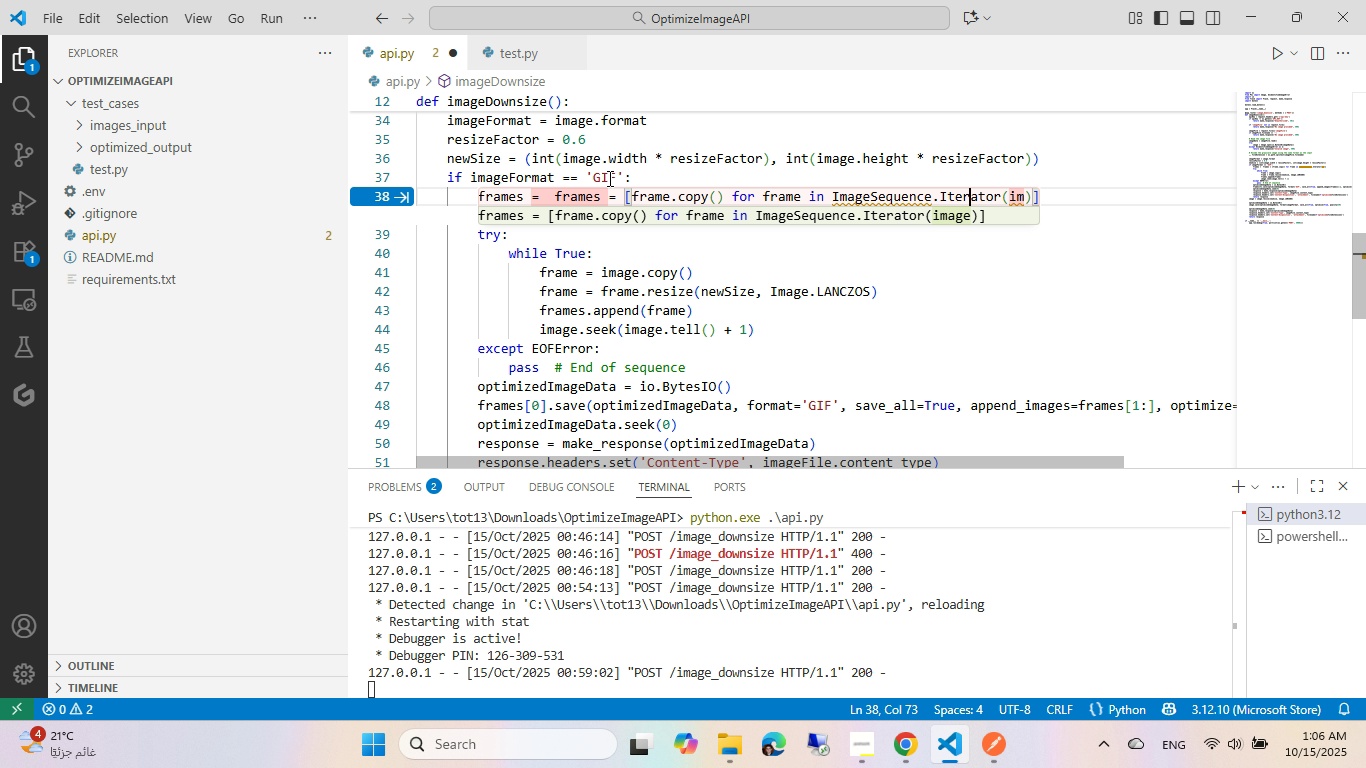 
key(ArrowLeft)
 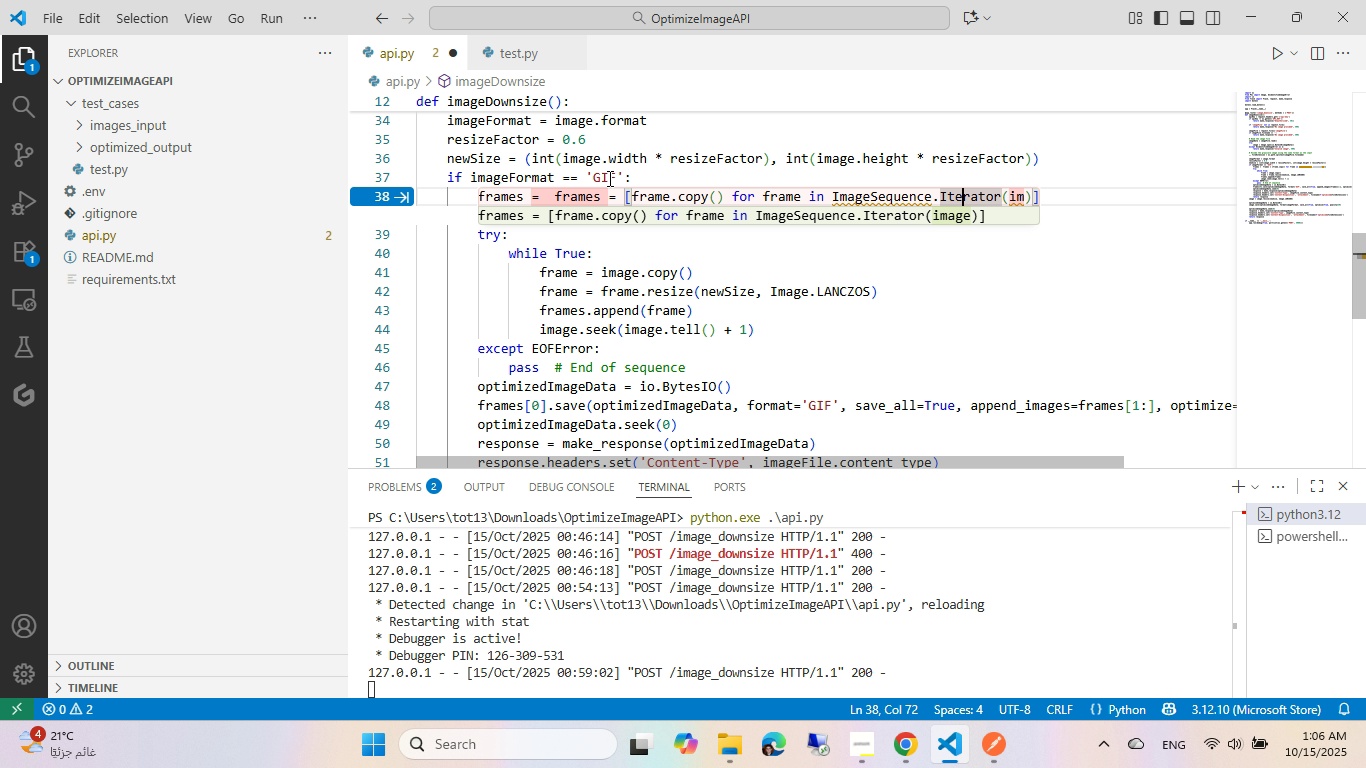 
key(ArrowLeft)
 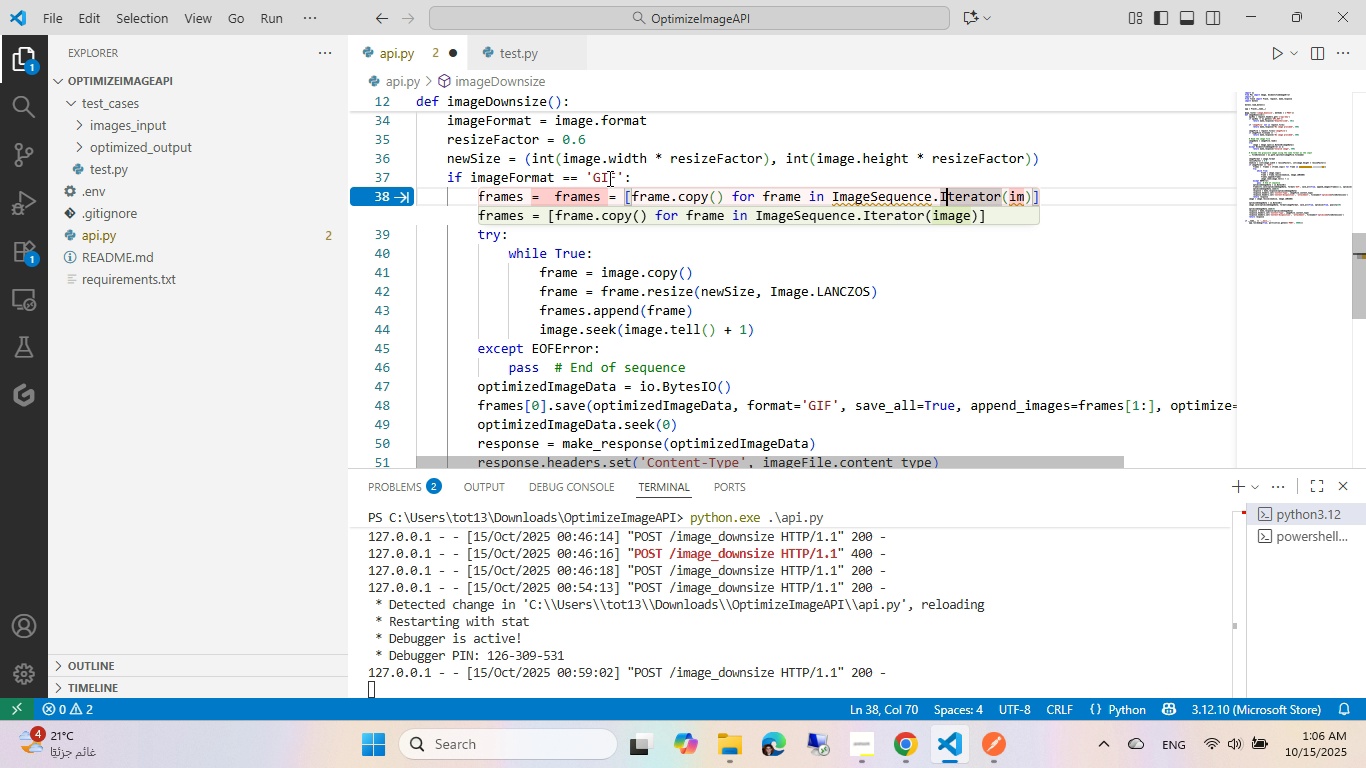 
key(ArrowLeft)
 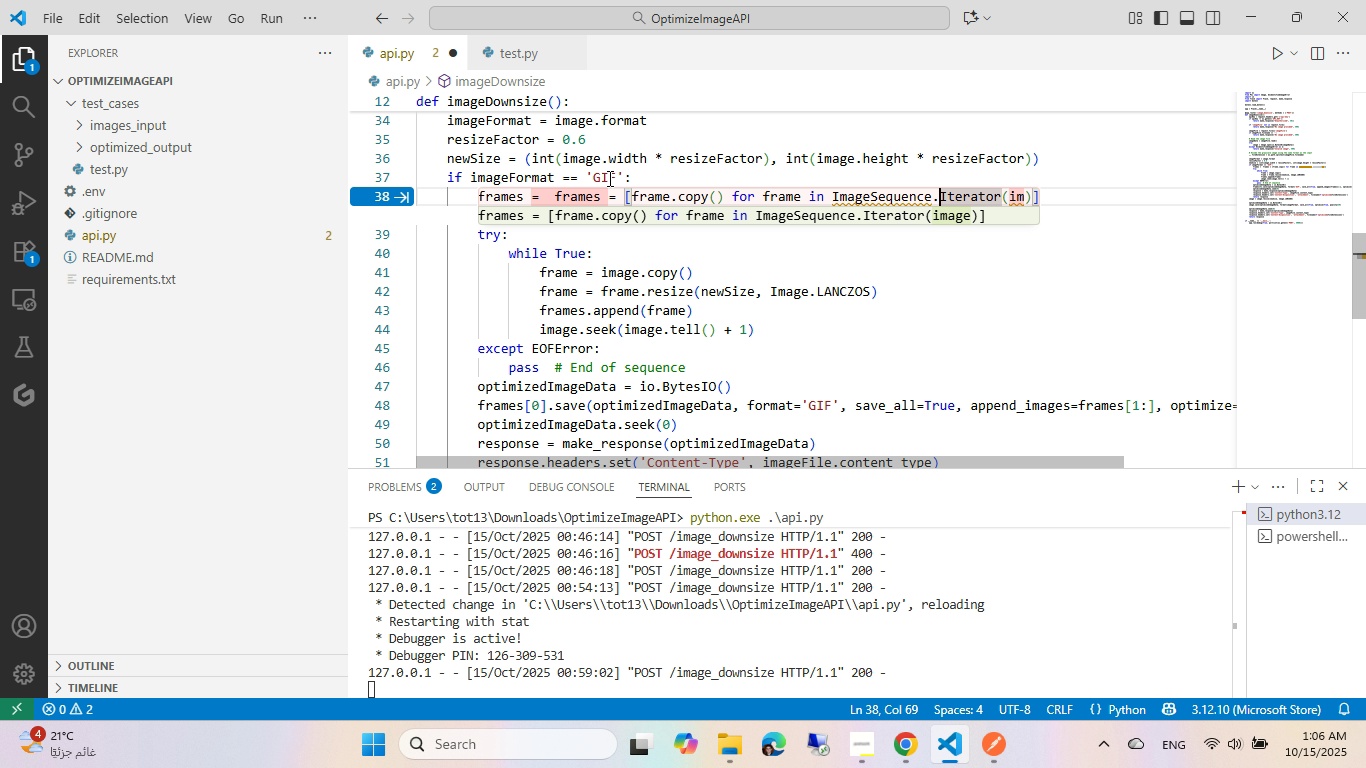 
key(ArrowLeft)
 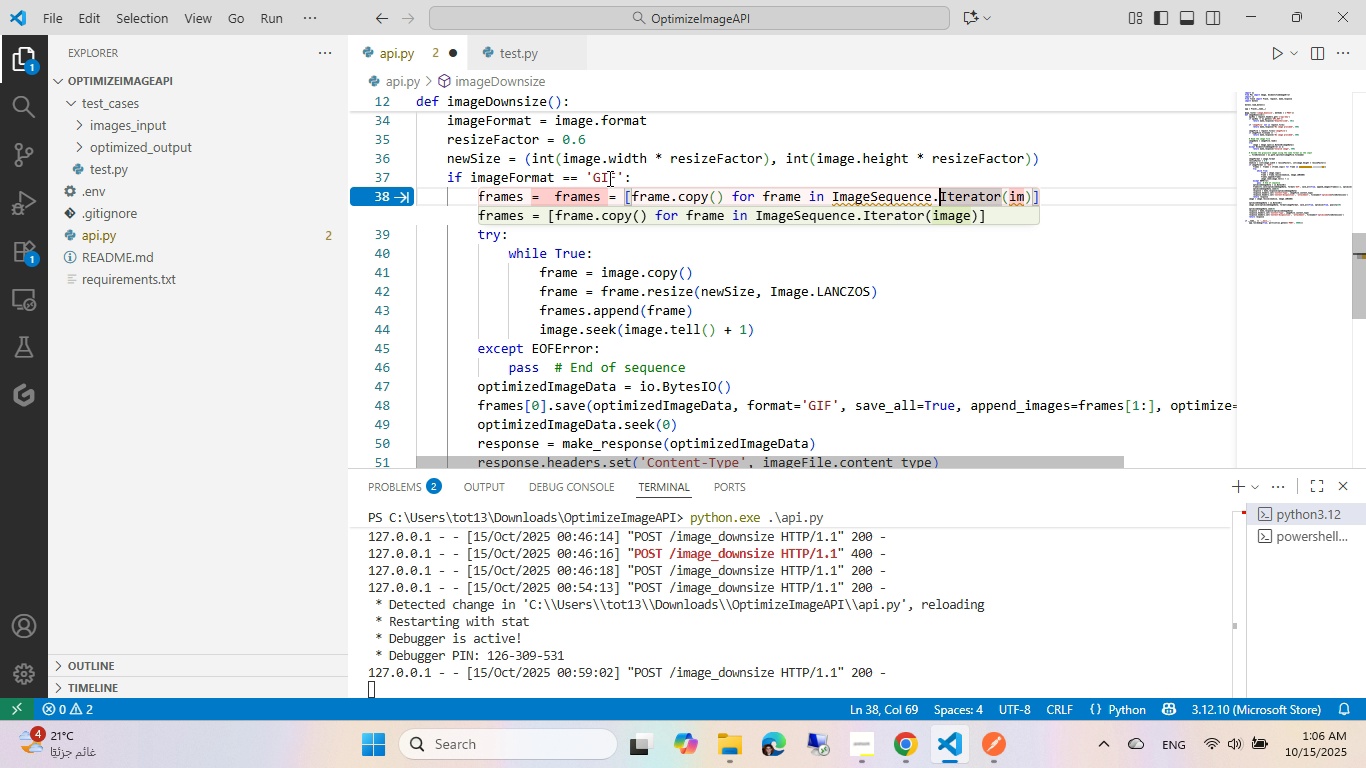 
key(ArrowLeft)
 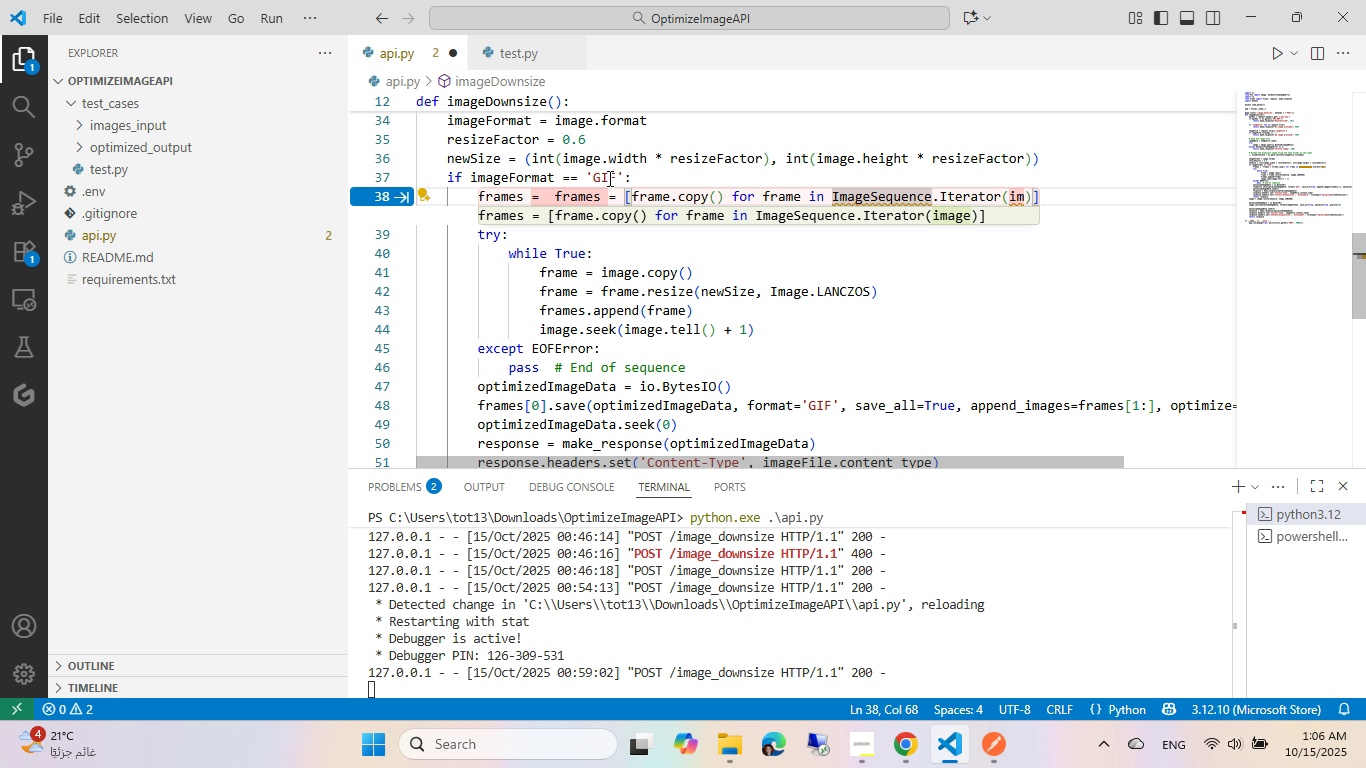 
hold_key(key=ArrowRight, duration=0.81)
 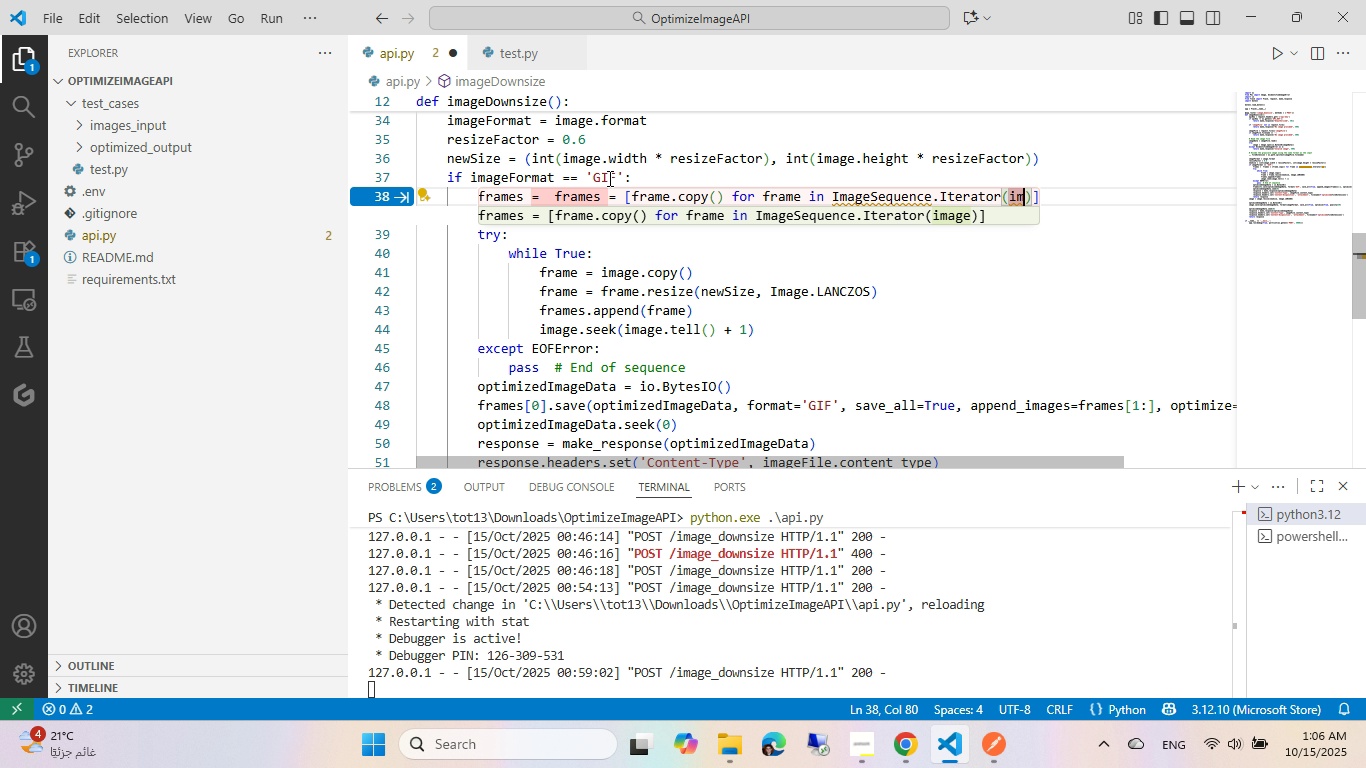 
type(age)
key(Escape)
key(Escape)
 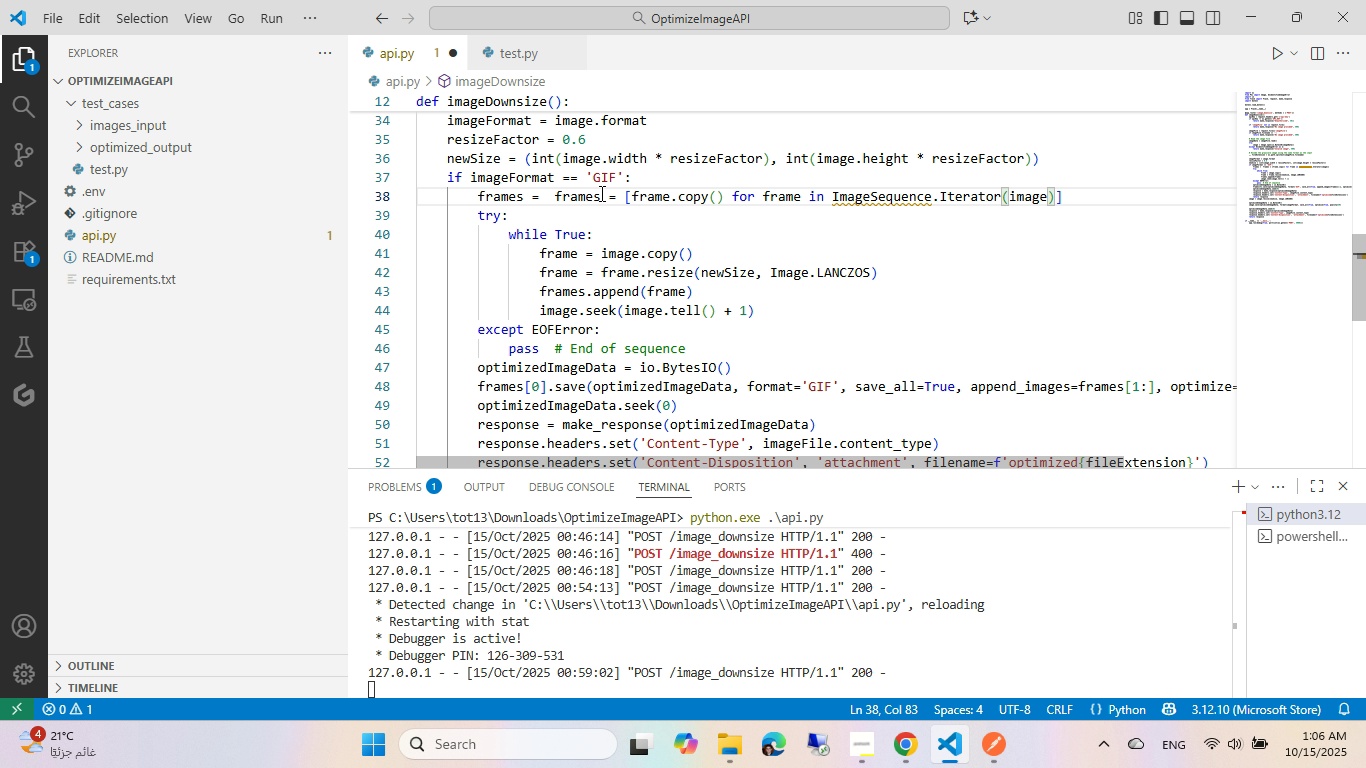 
left_click([595, 191])
 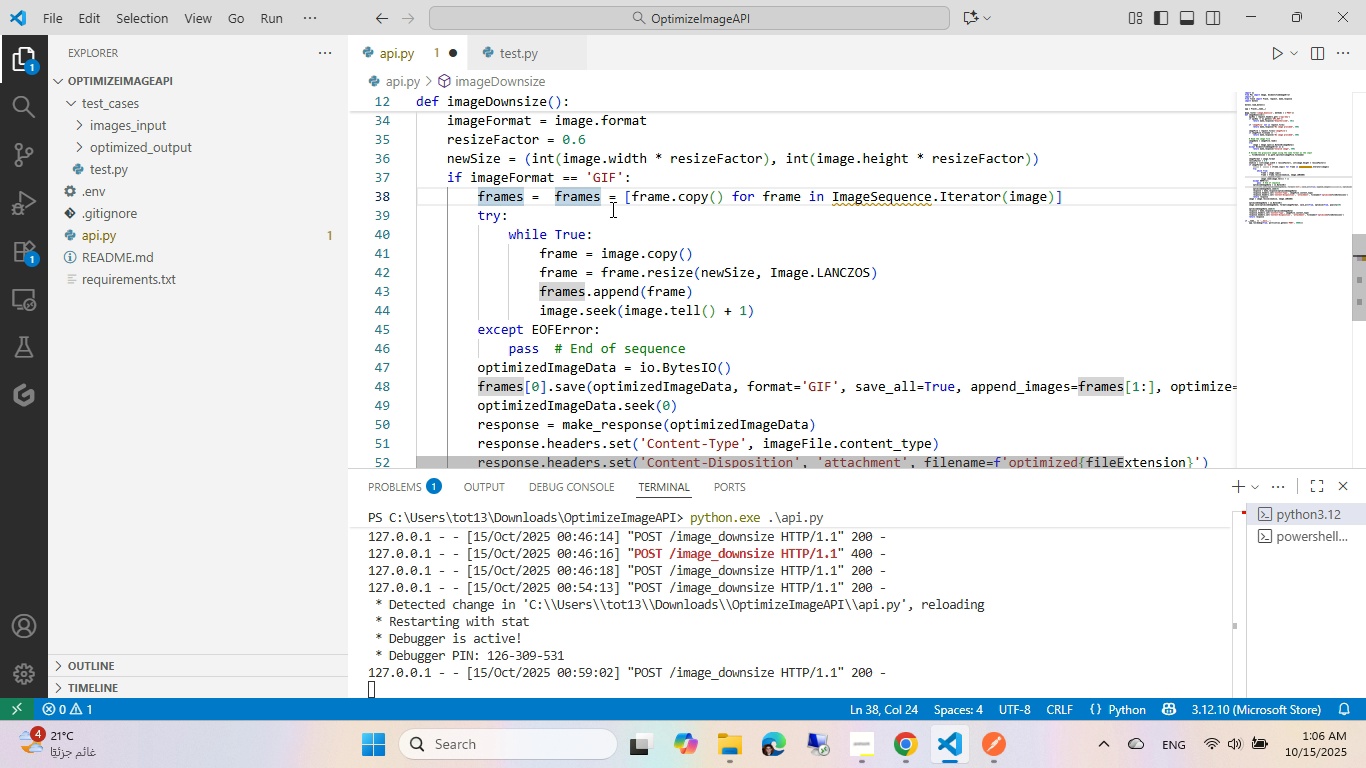 
key(ArrowRight)
 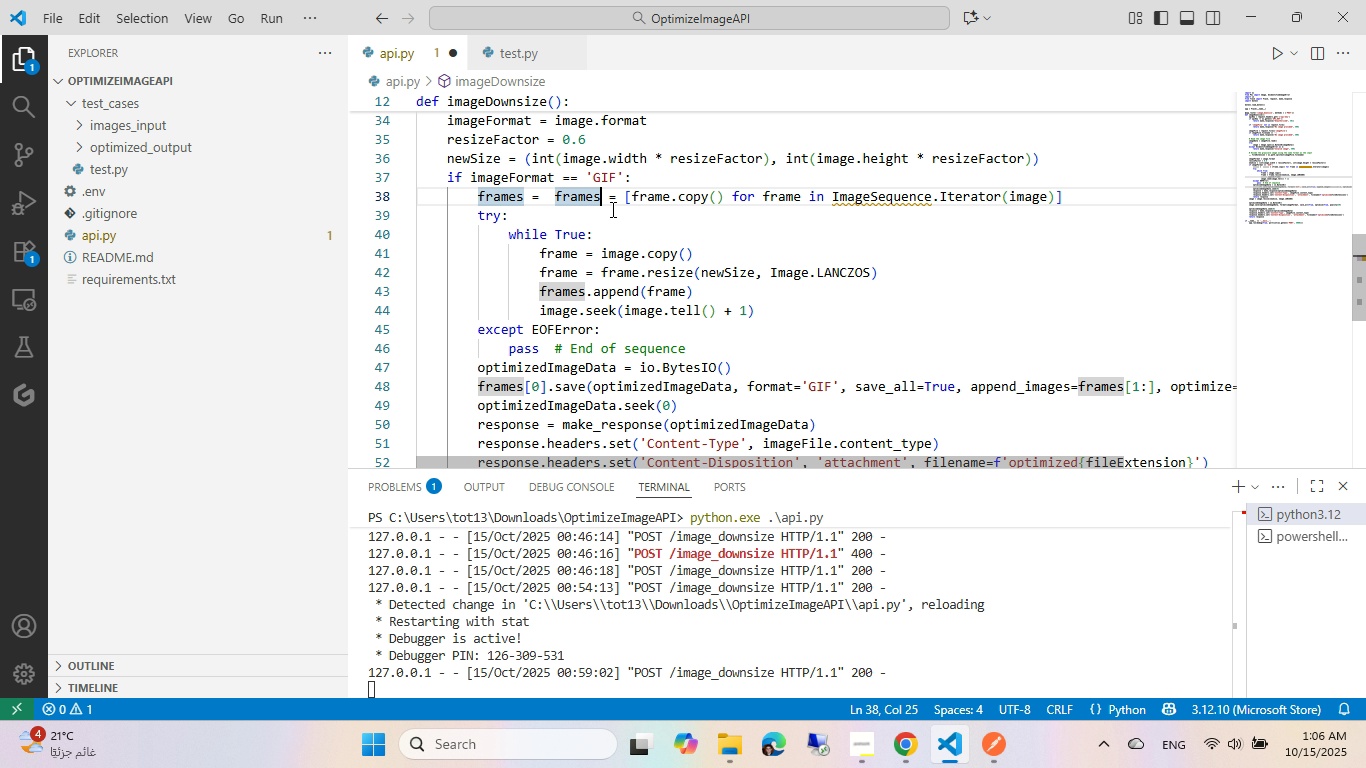 
key(Control+Backspace)
 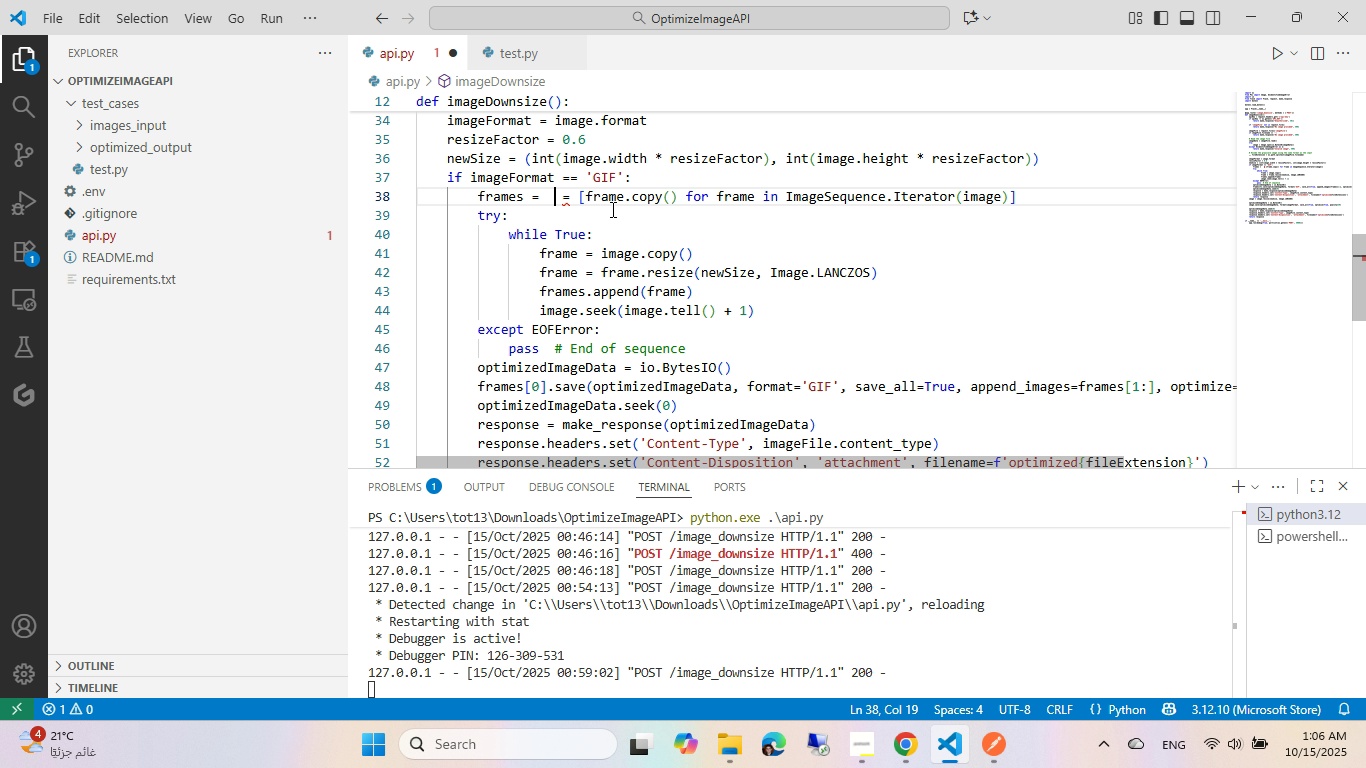 
key(Control+Backspace)
 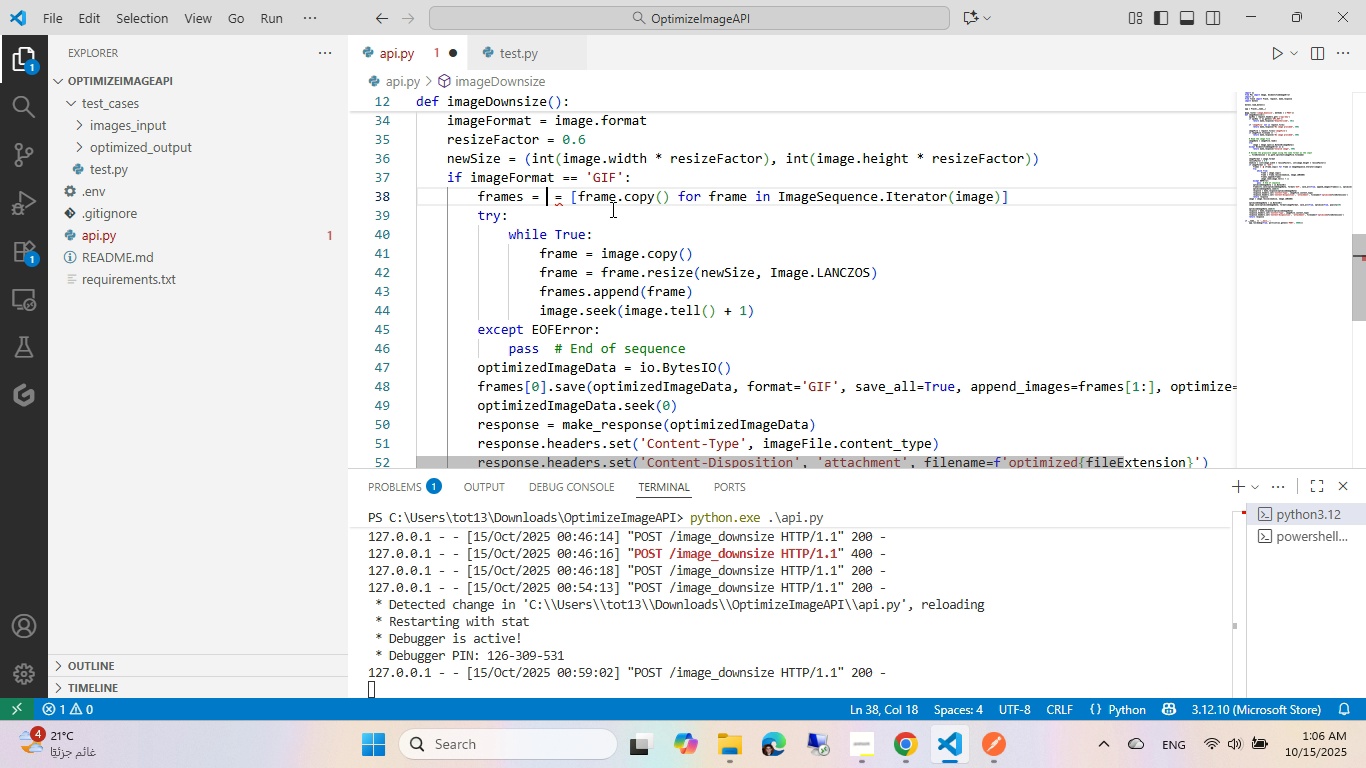 
key(Control+Backspace)
 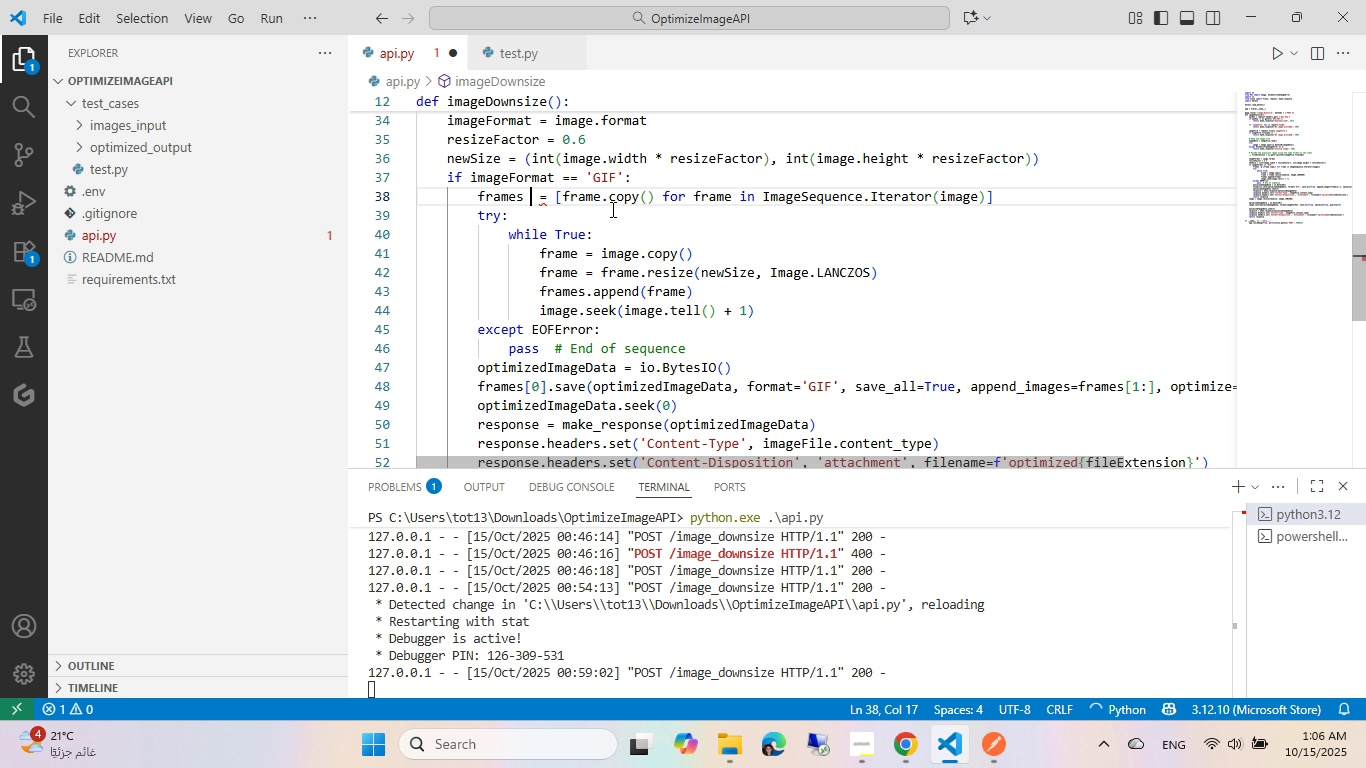 
key(Backspace)
 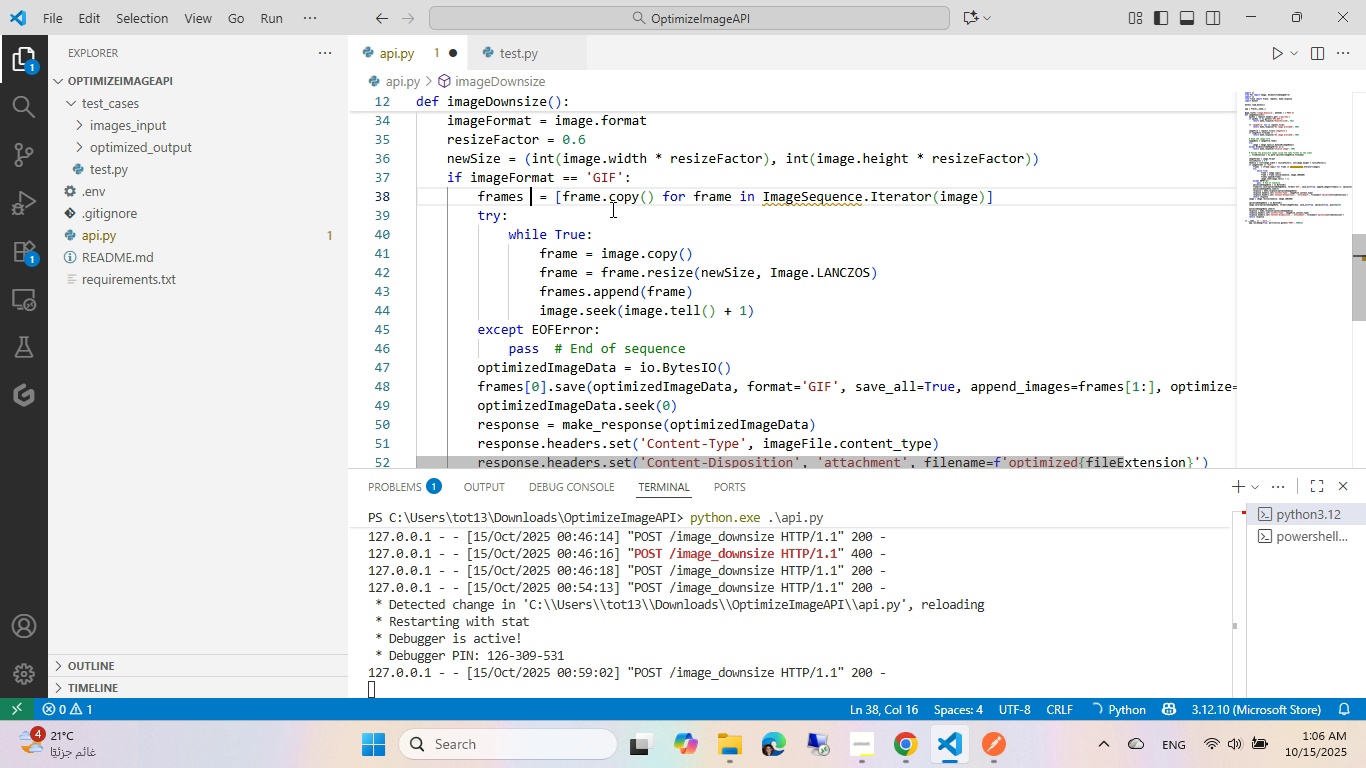 
key(Backspace)
 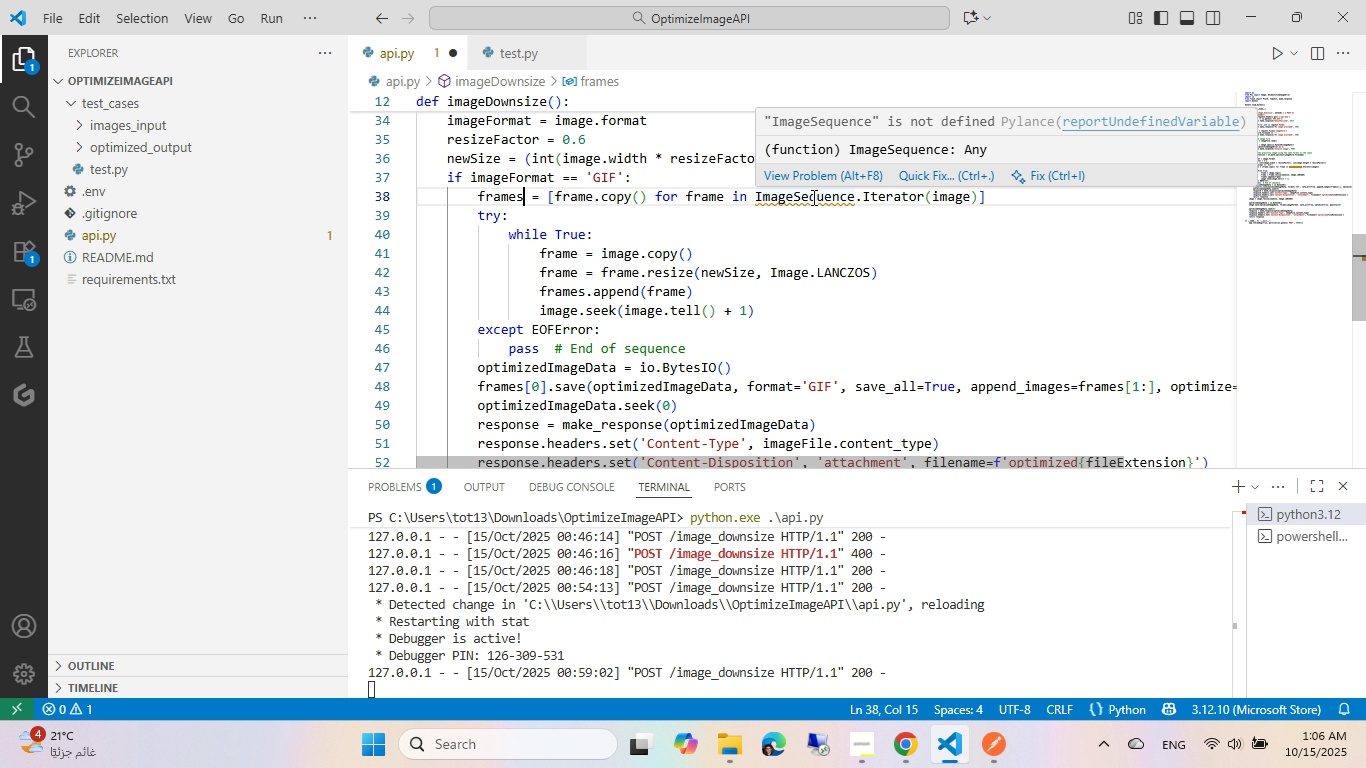 
left_click([923, 166])
 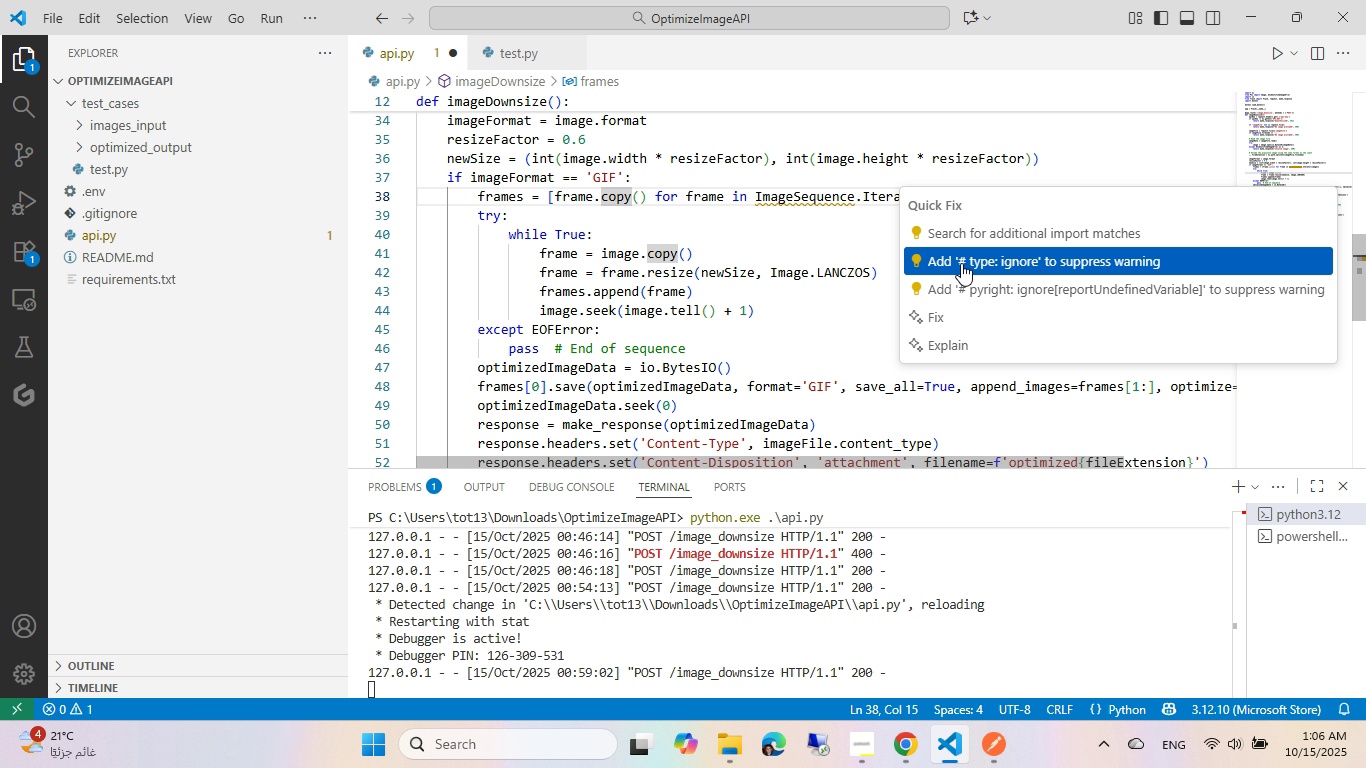 
left_click([750, 236])
 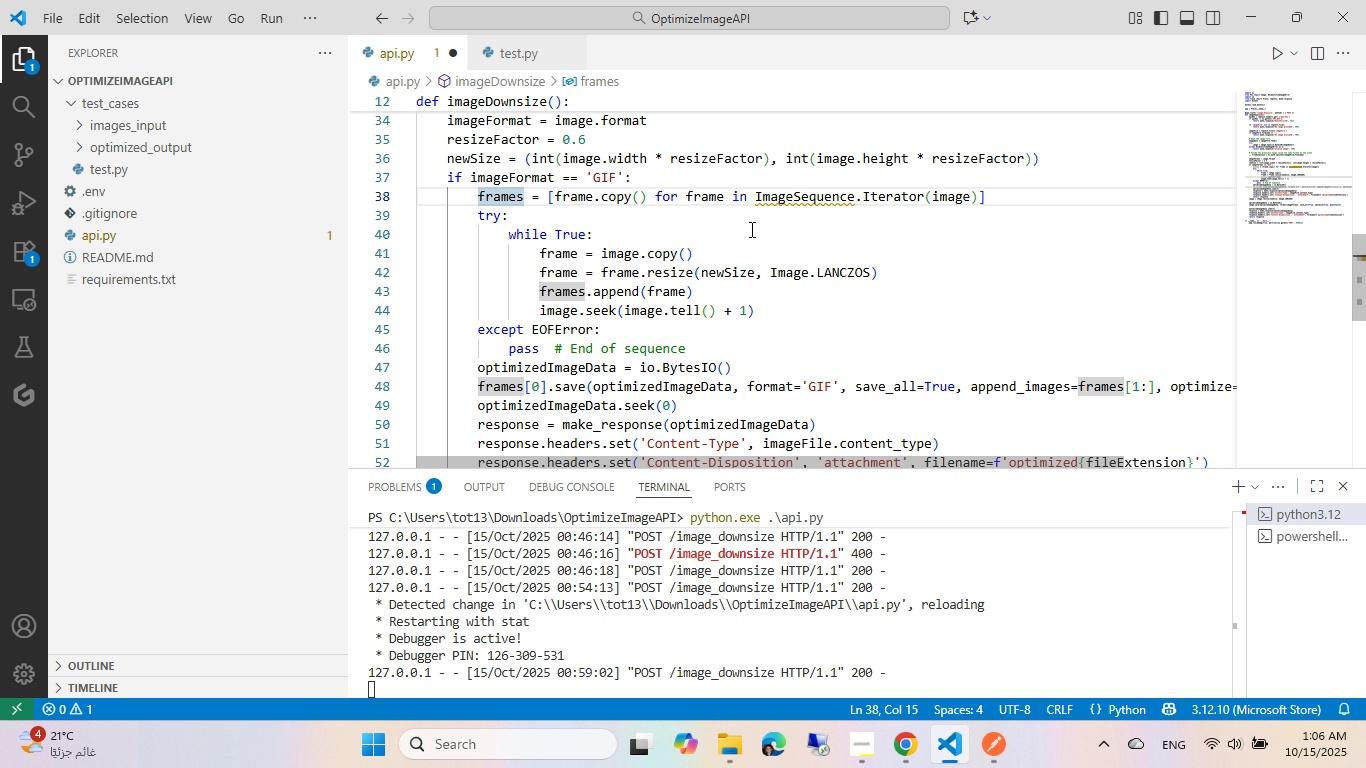 
key(Control+Home)
 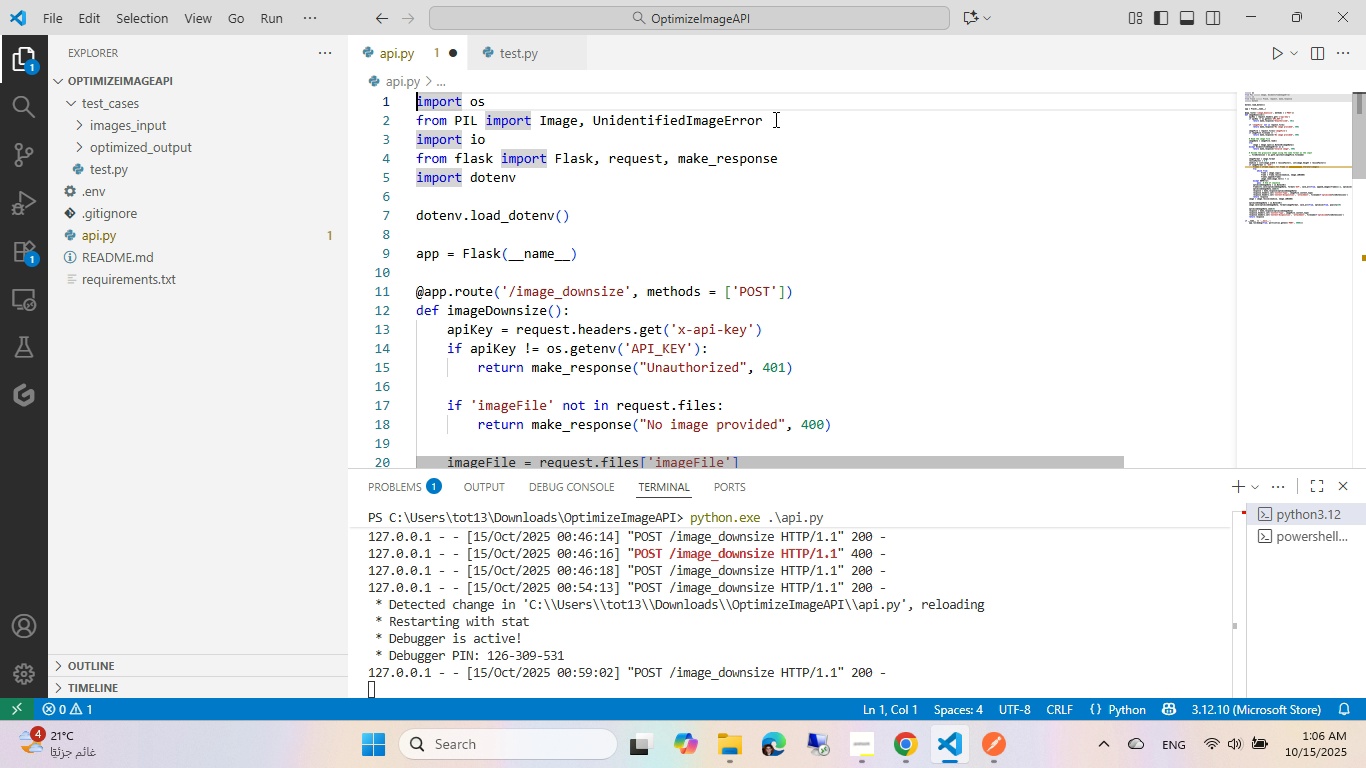 
left_click([779, 114])
 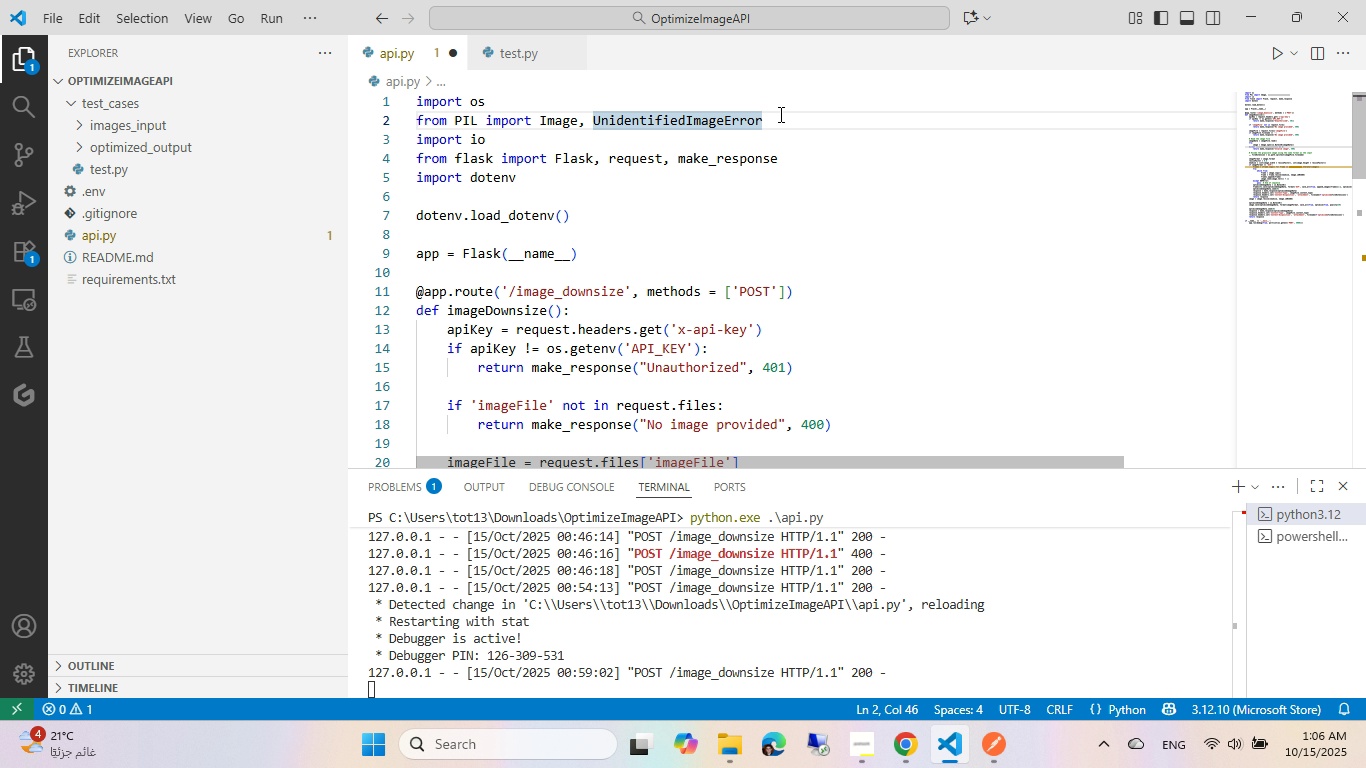 
key(Control+Comma)
 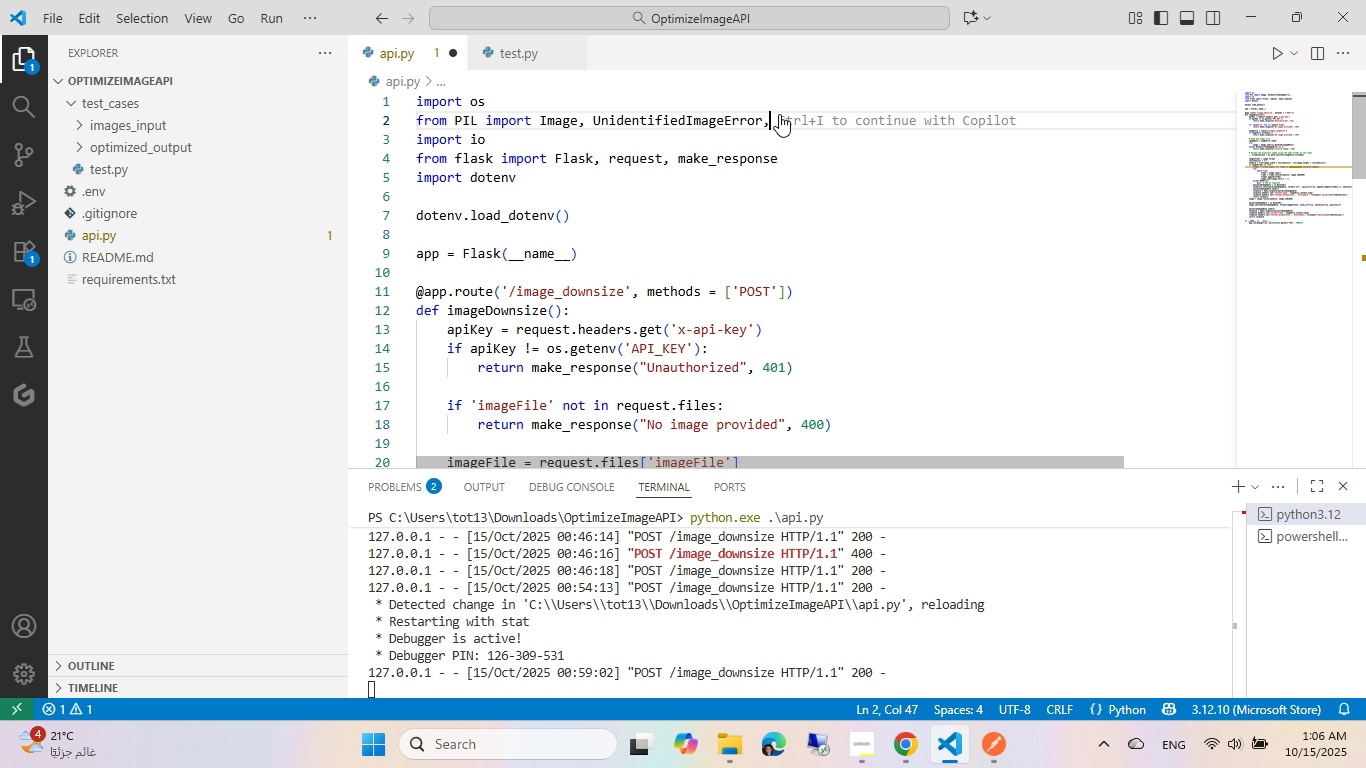 
type( ima)
key(Tab)
 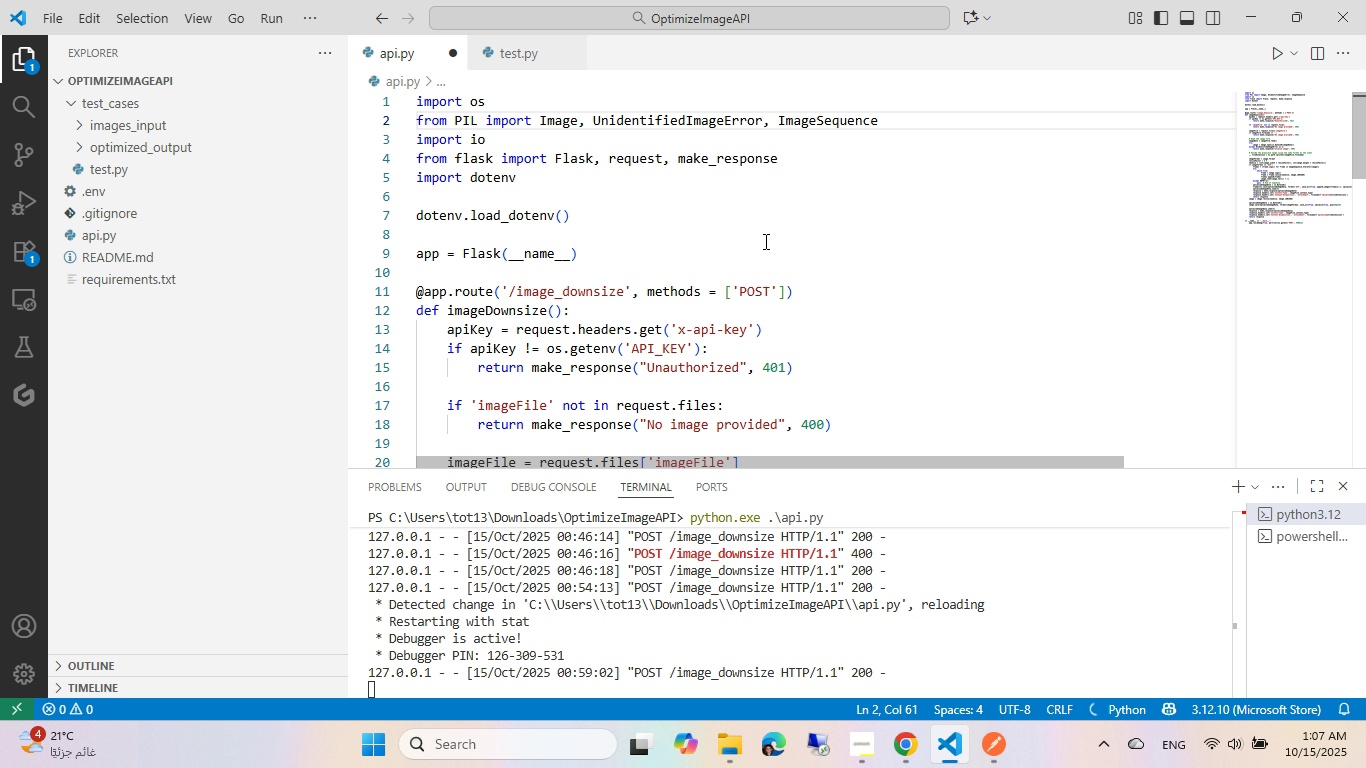 
scroll: coordinate [480, 230], scroll_direction: down, amount: 14.0
 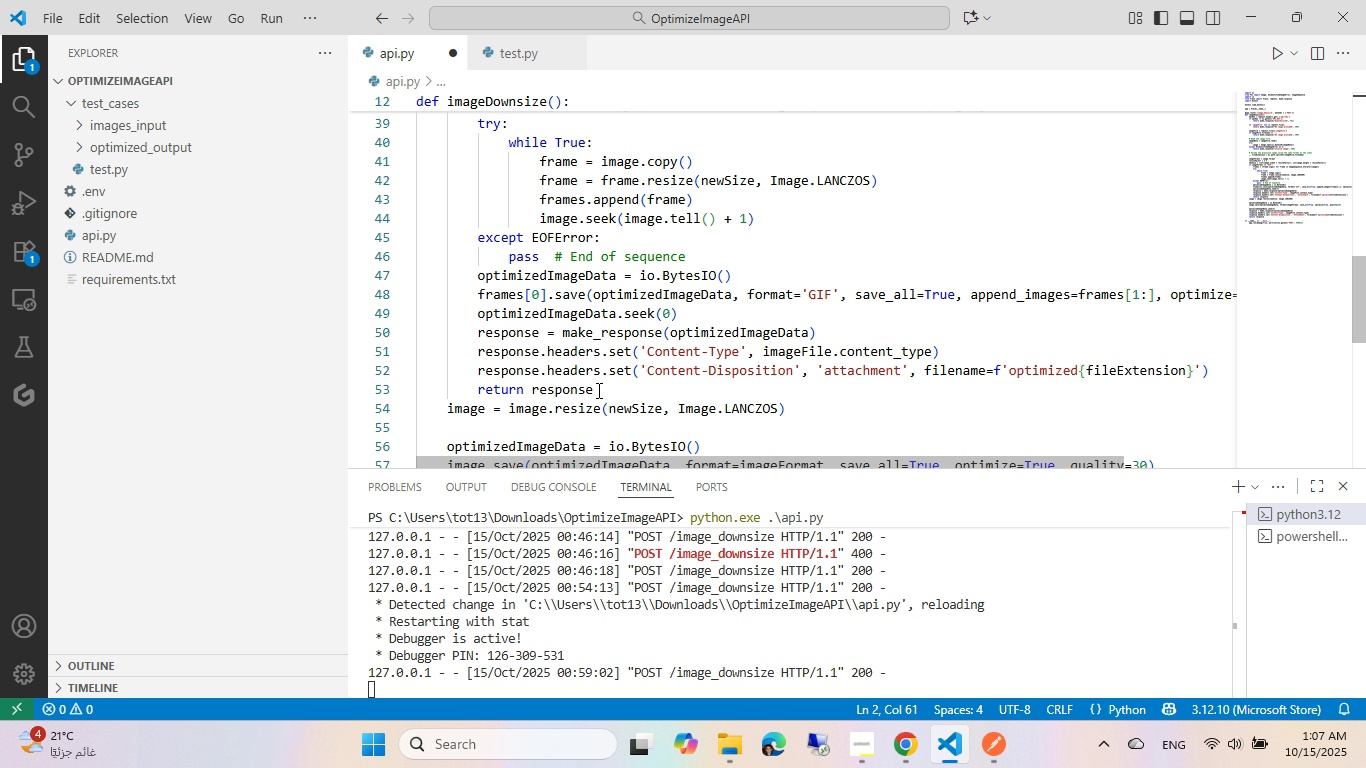 
left_click_drag(start_coordinate=[600, 391], to_coordinate=[474, 290])
 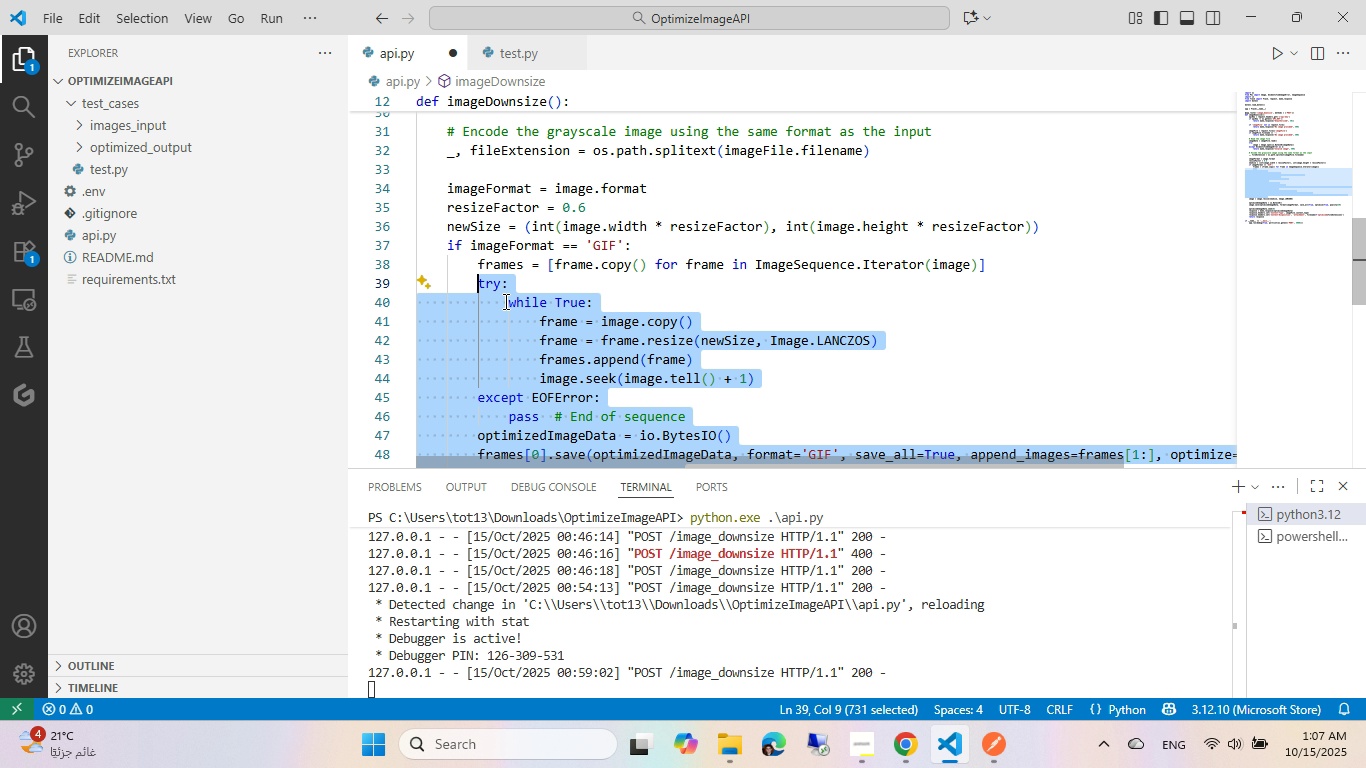 
key(Backspace)
 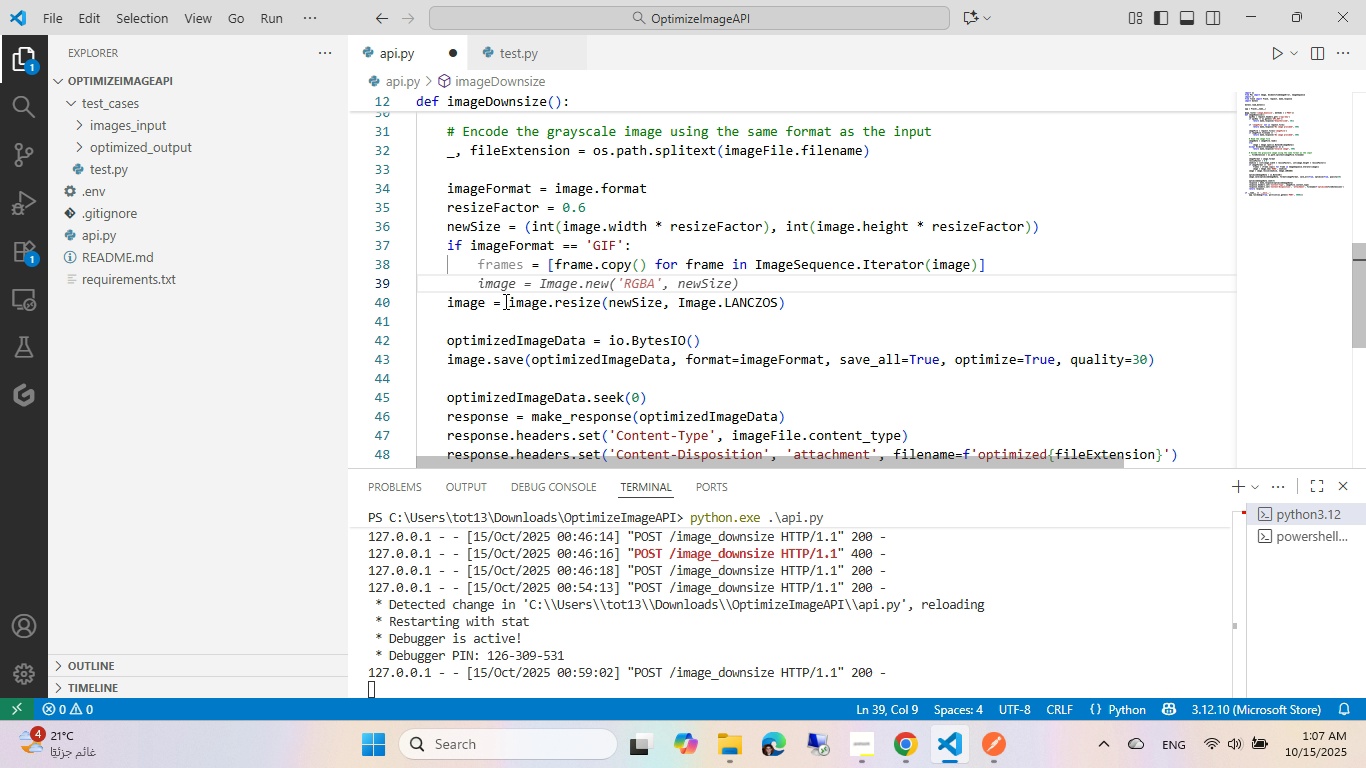 
wait(34.26)
 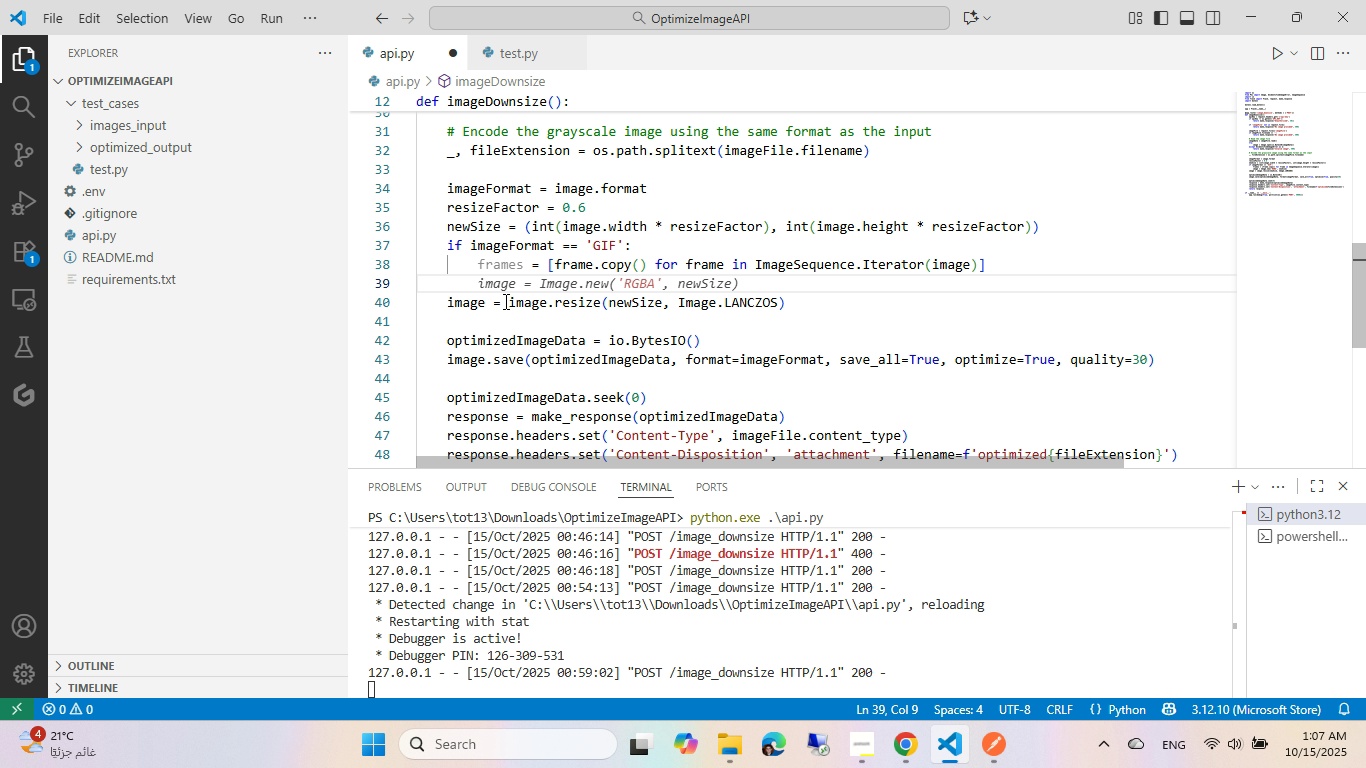 
left_click_drag(start_coordinate=[548, 309], to_coordinate=[789, 298])
 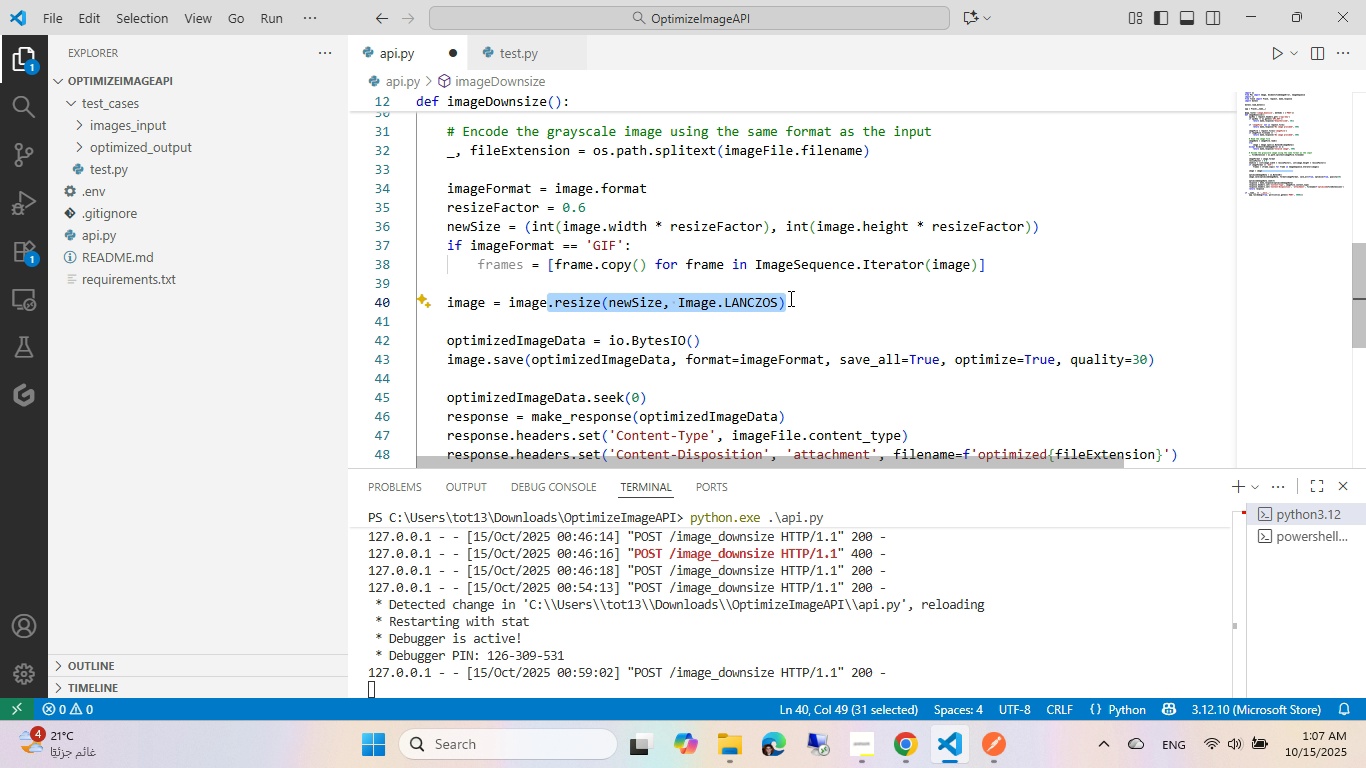 
key(Control+ControlLeft)
 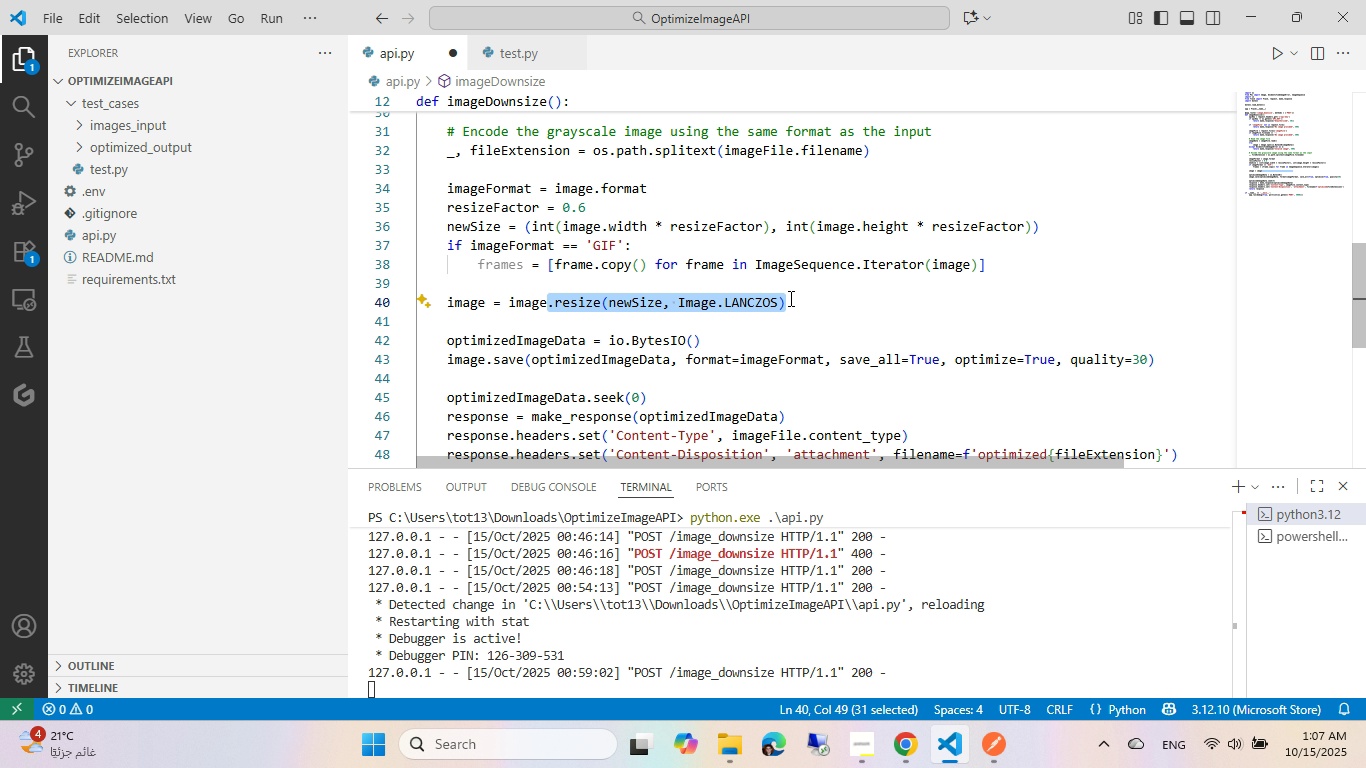 
key(Control+C)
 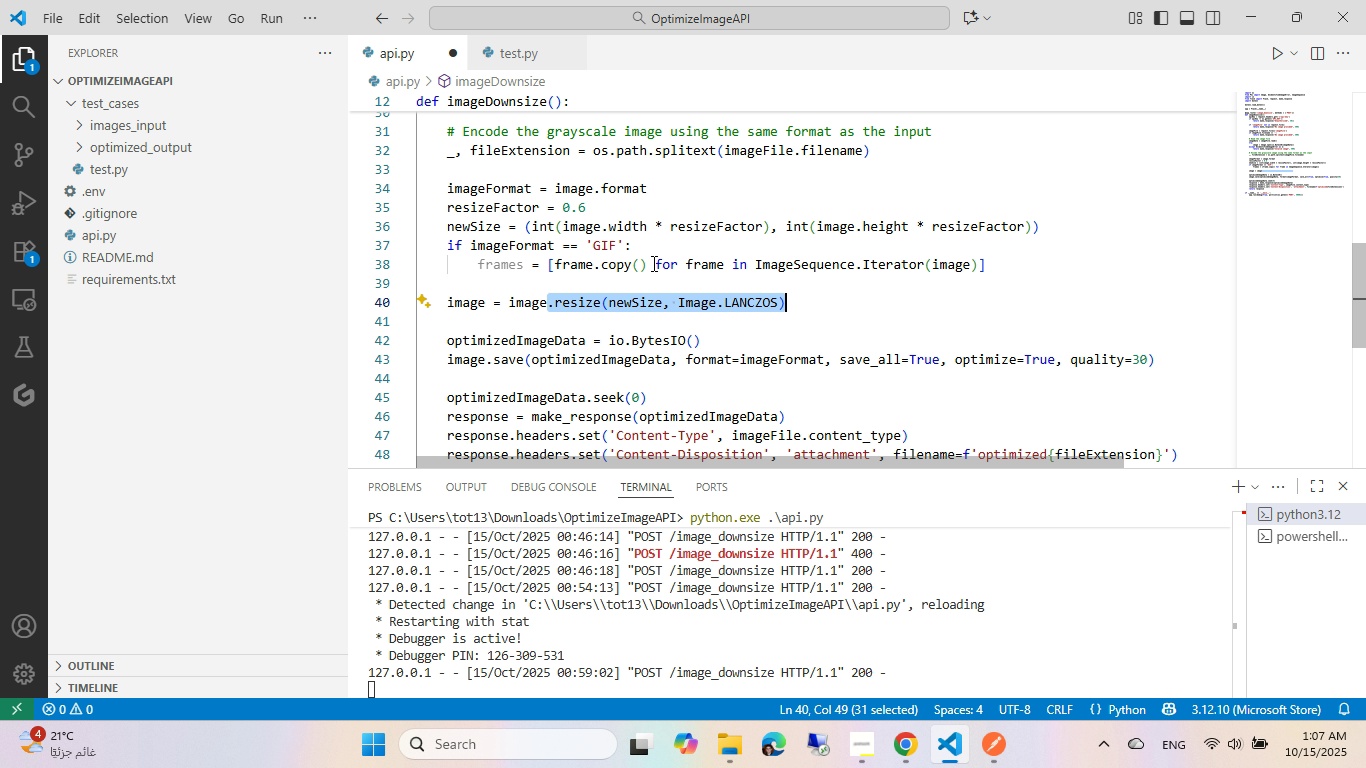 
left_click([648, 263])
 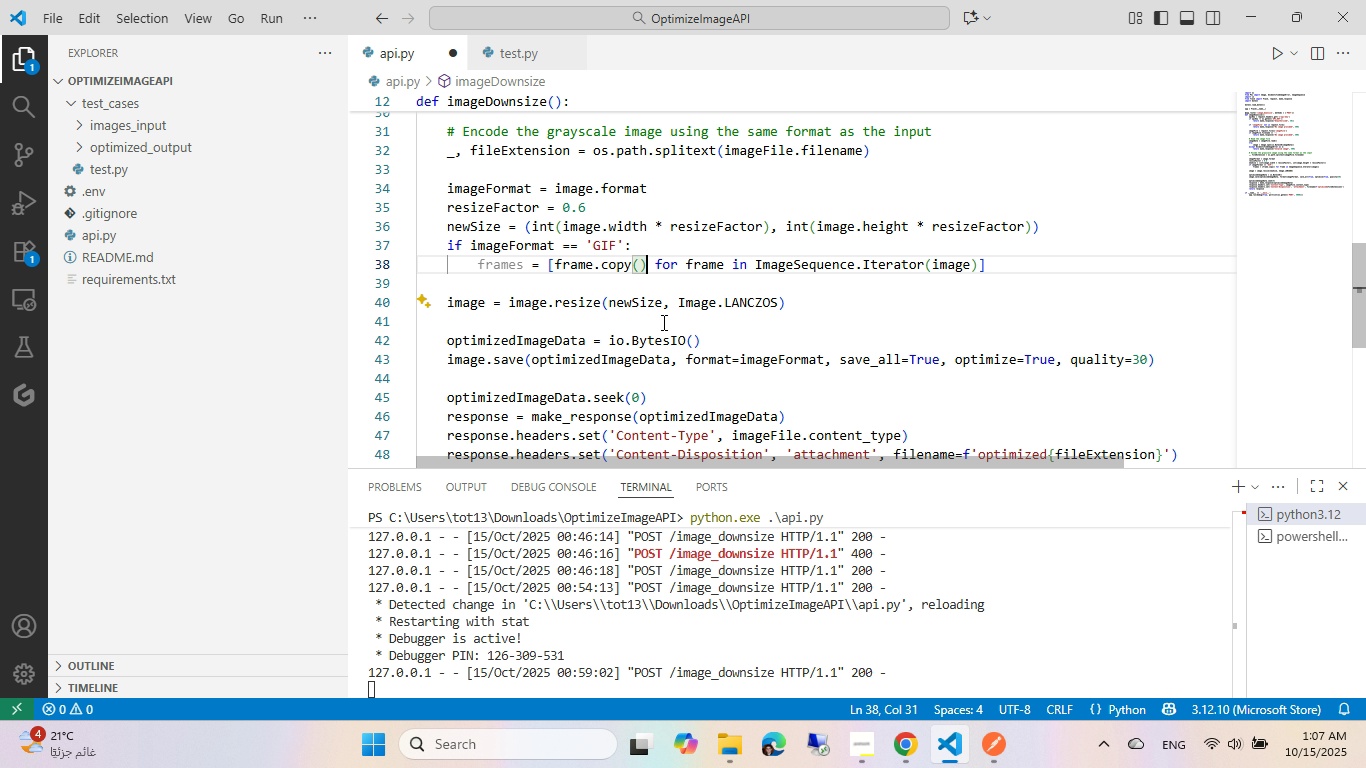 
key(Control+ControlLeft)
 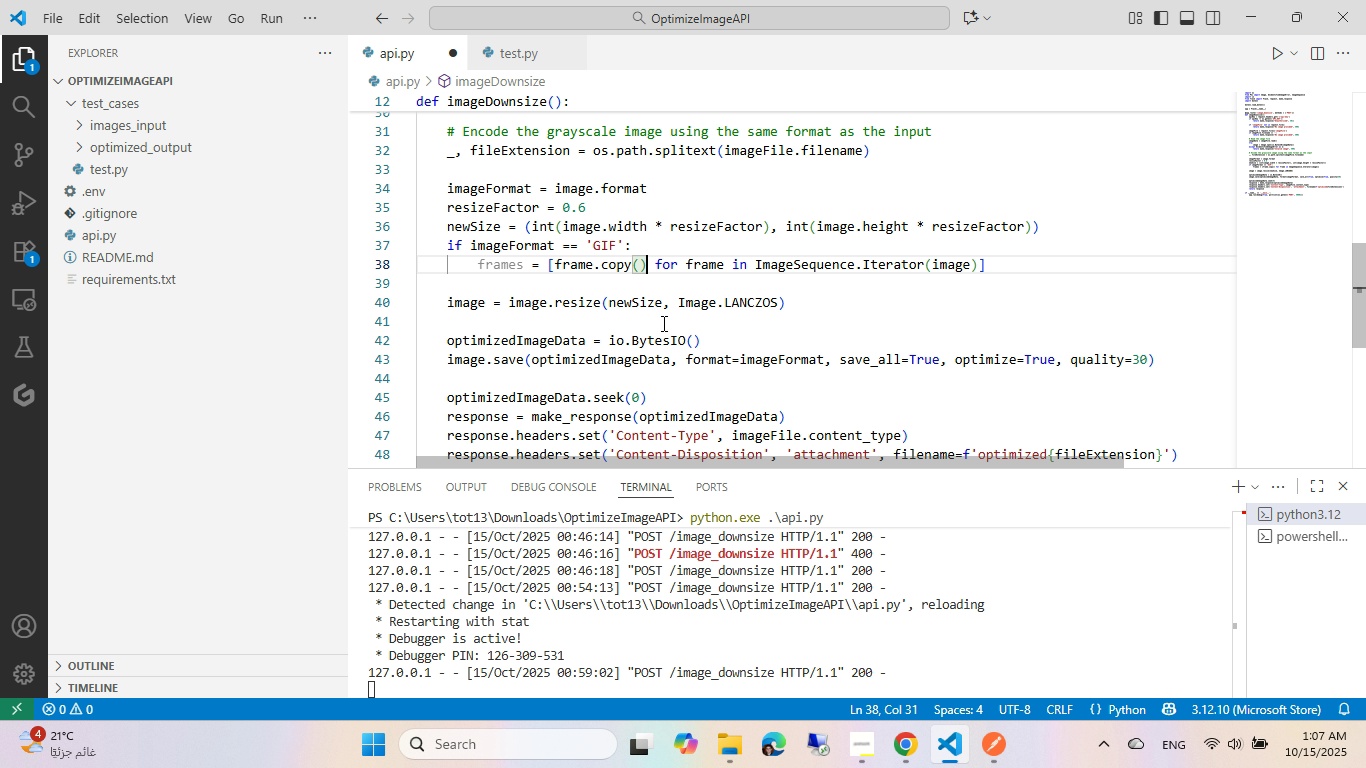 
key(Control+V)
 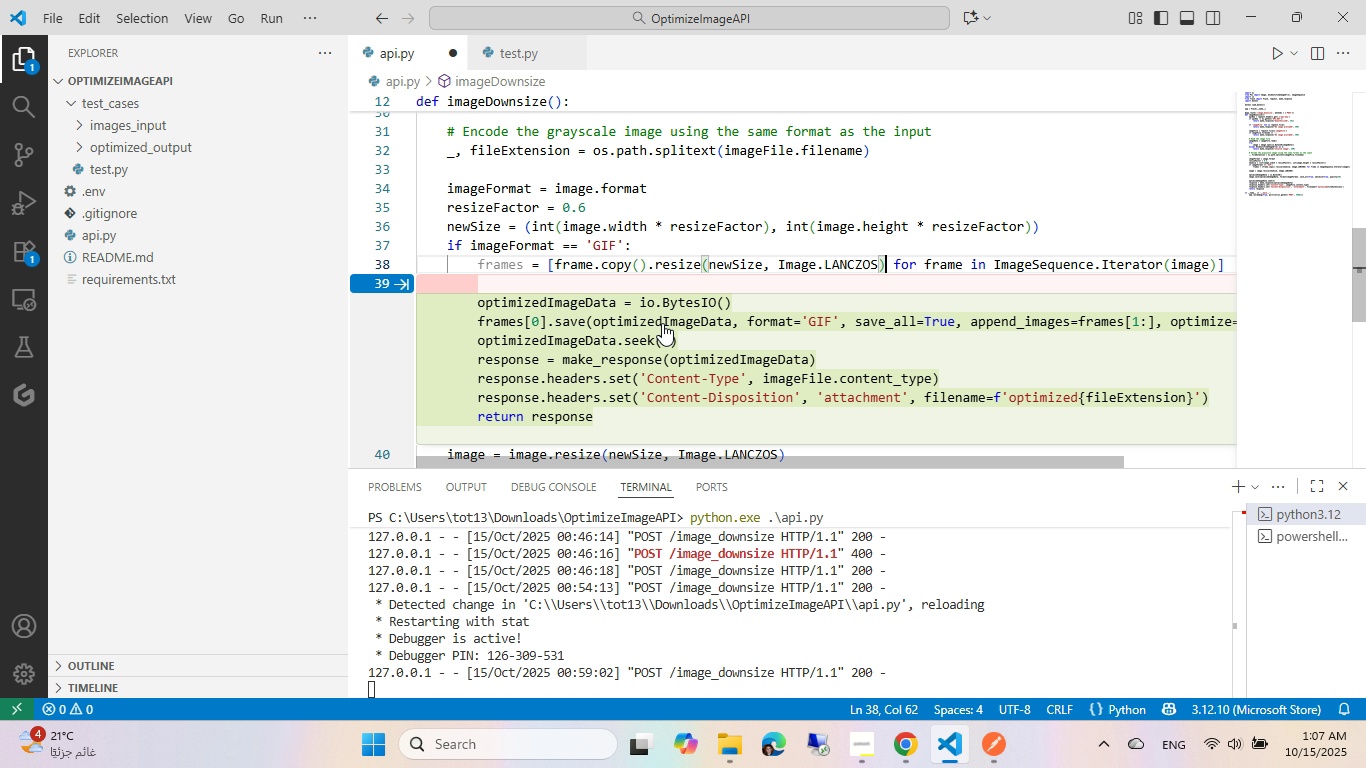 
key(Escape)
 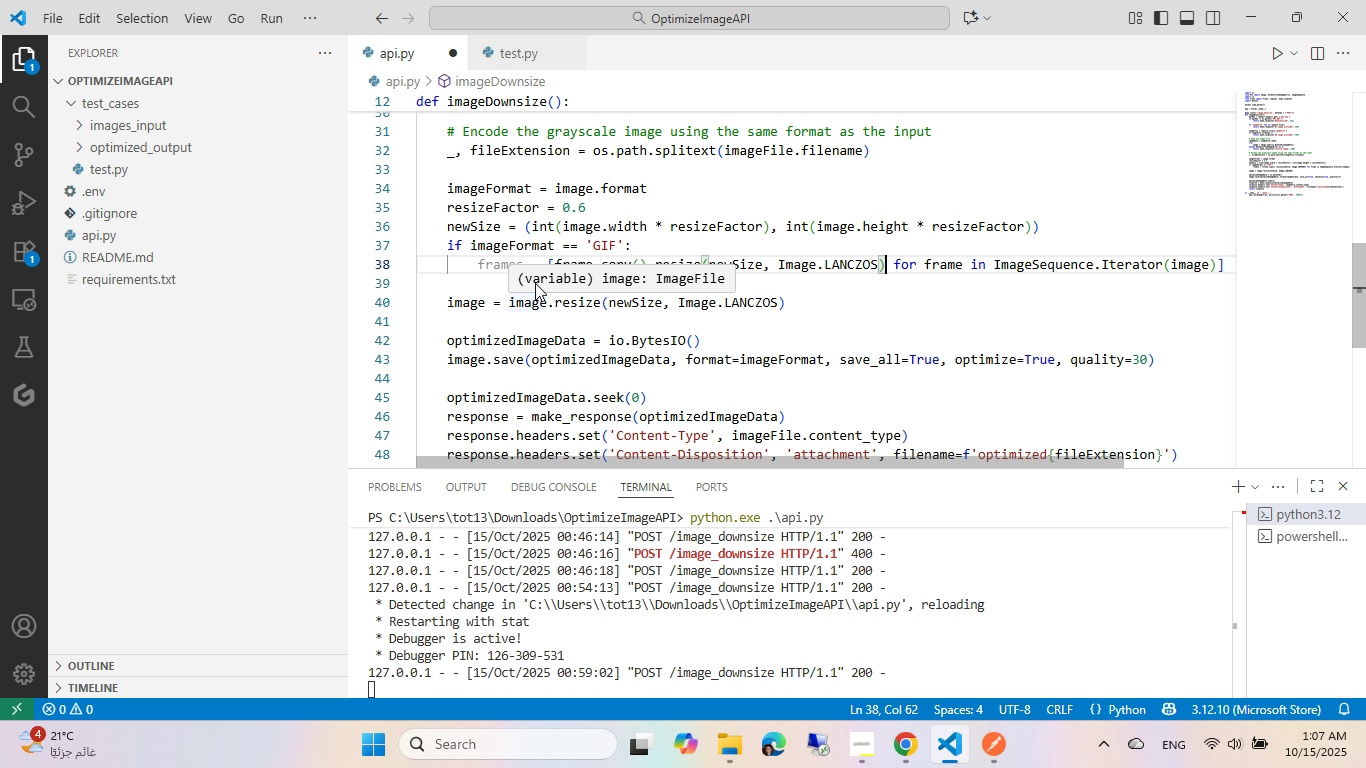 
left_click([476, 283])
 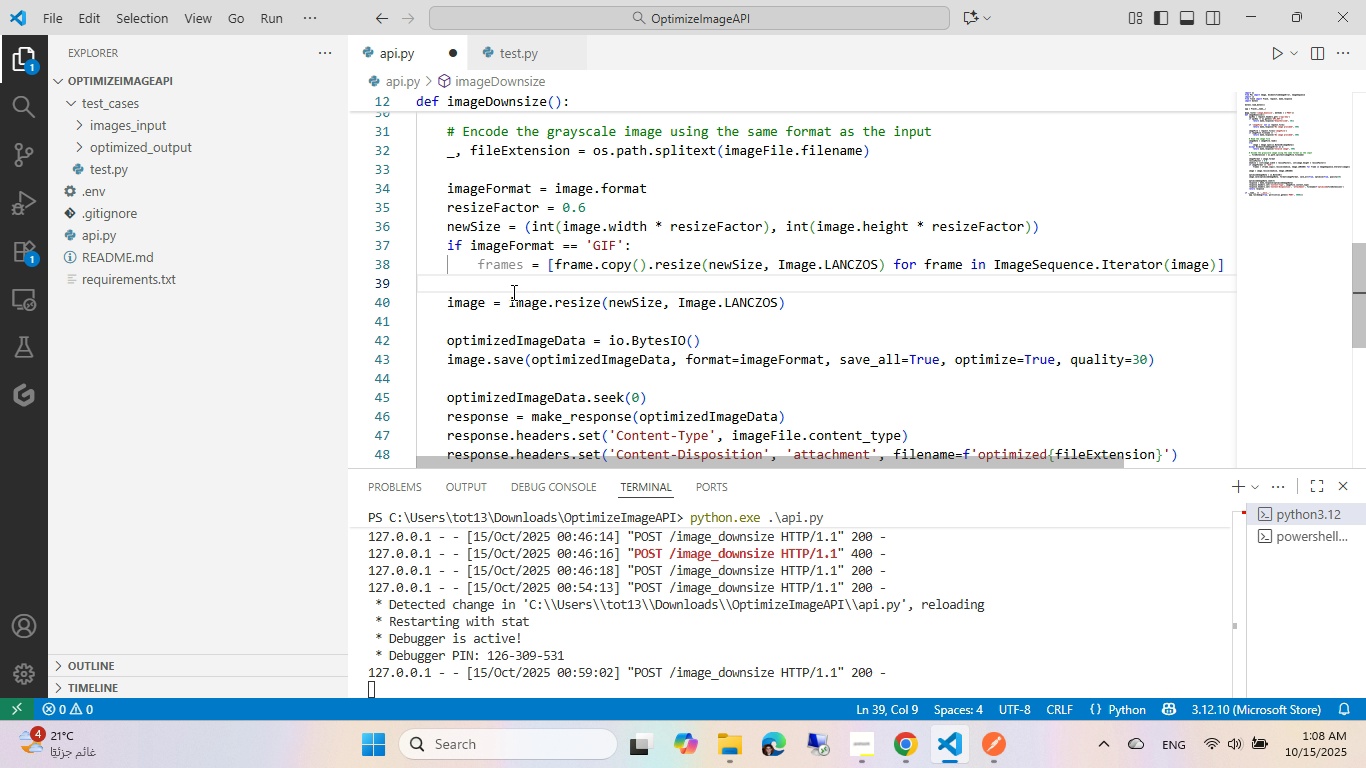 
wait(12.21)
 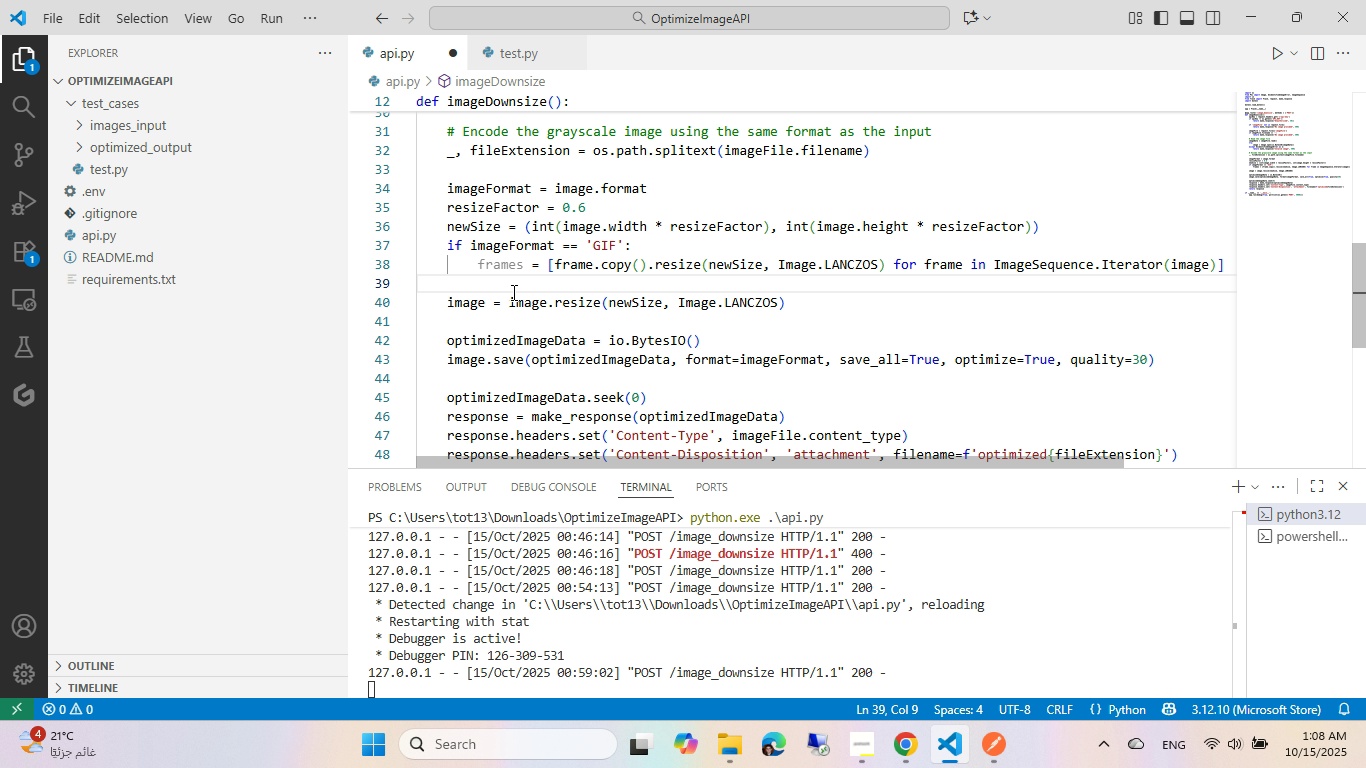 
scroll: coordinate [512, 292], scroll_direction: down, amount: 1.0
 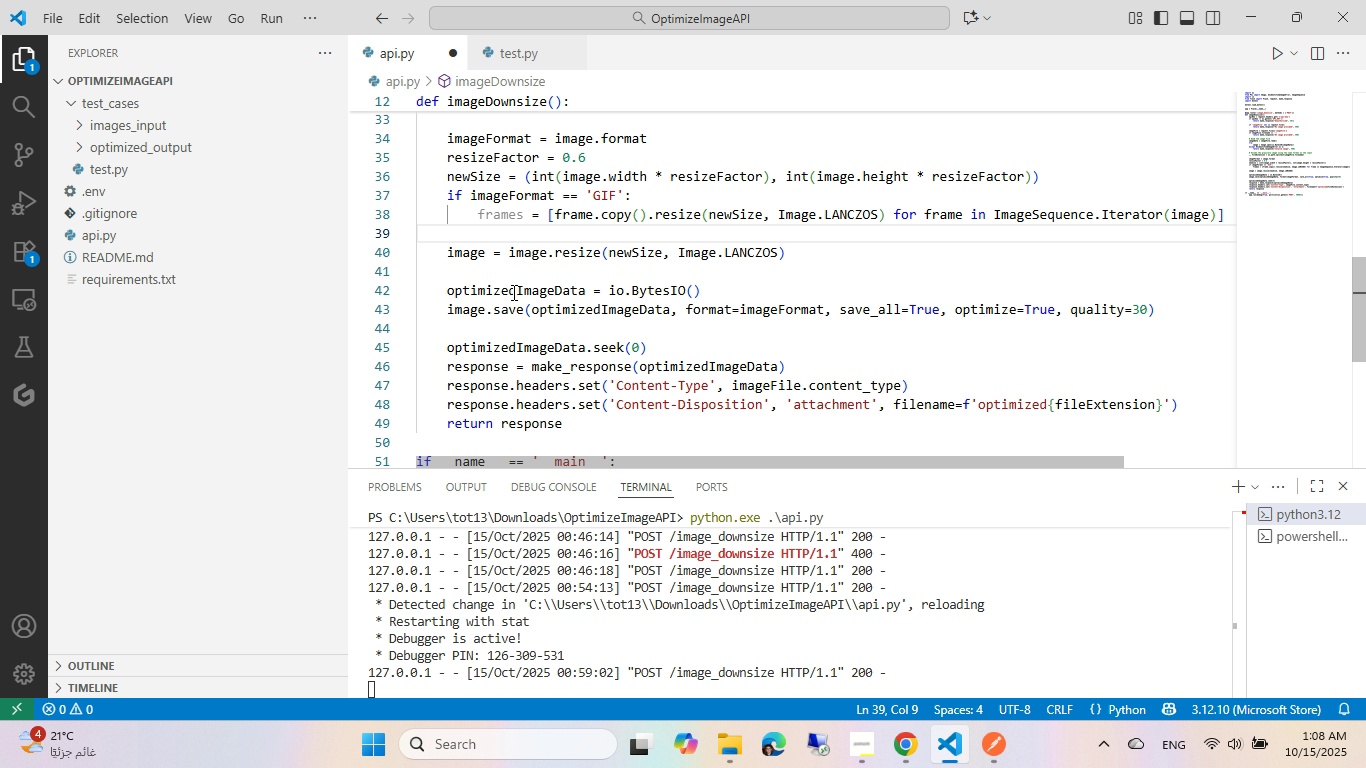 
scroll: coordinate [512, 292], scroll_direction: up, amount: 1.0
 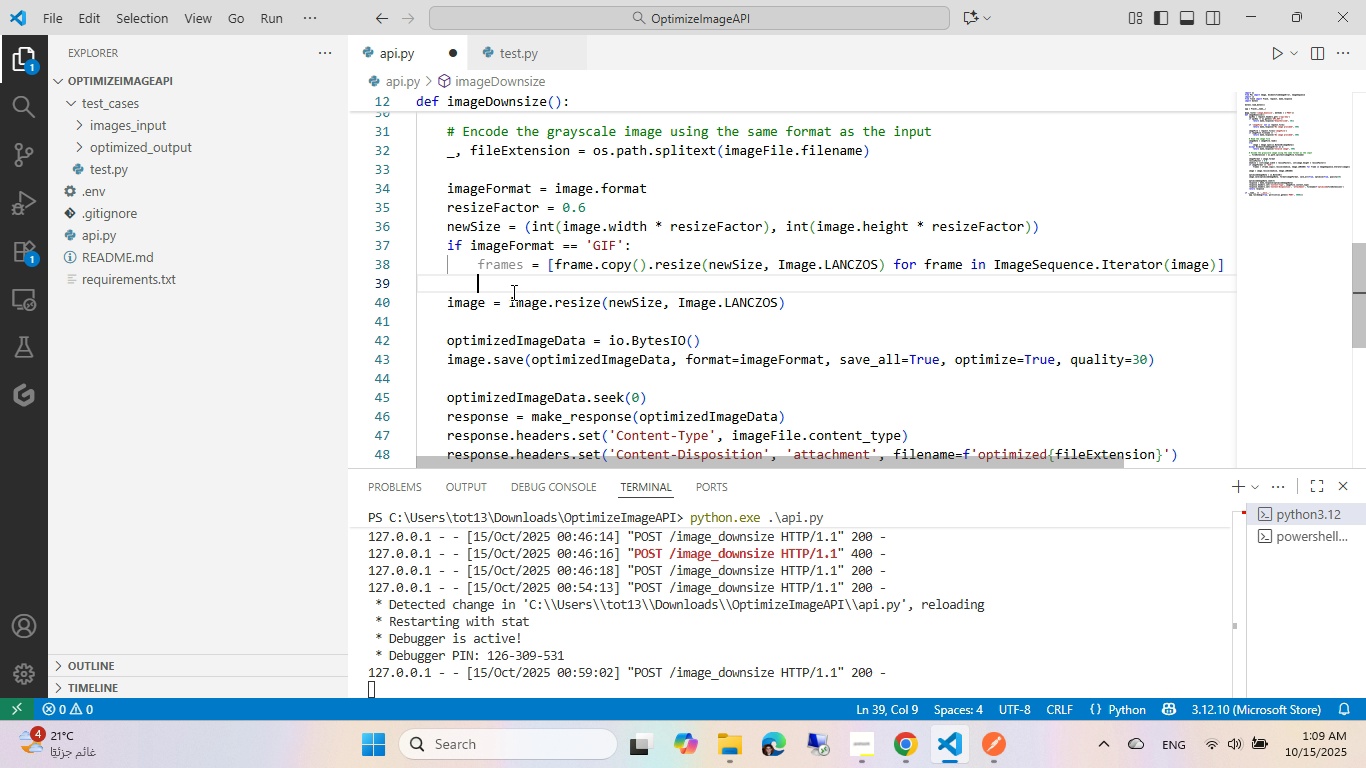 
wait(61.81)
 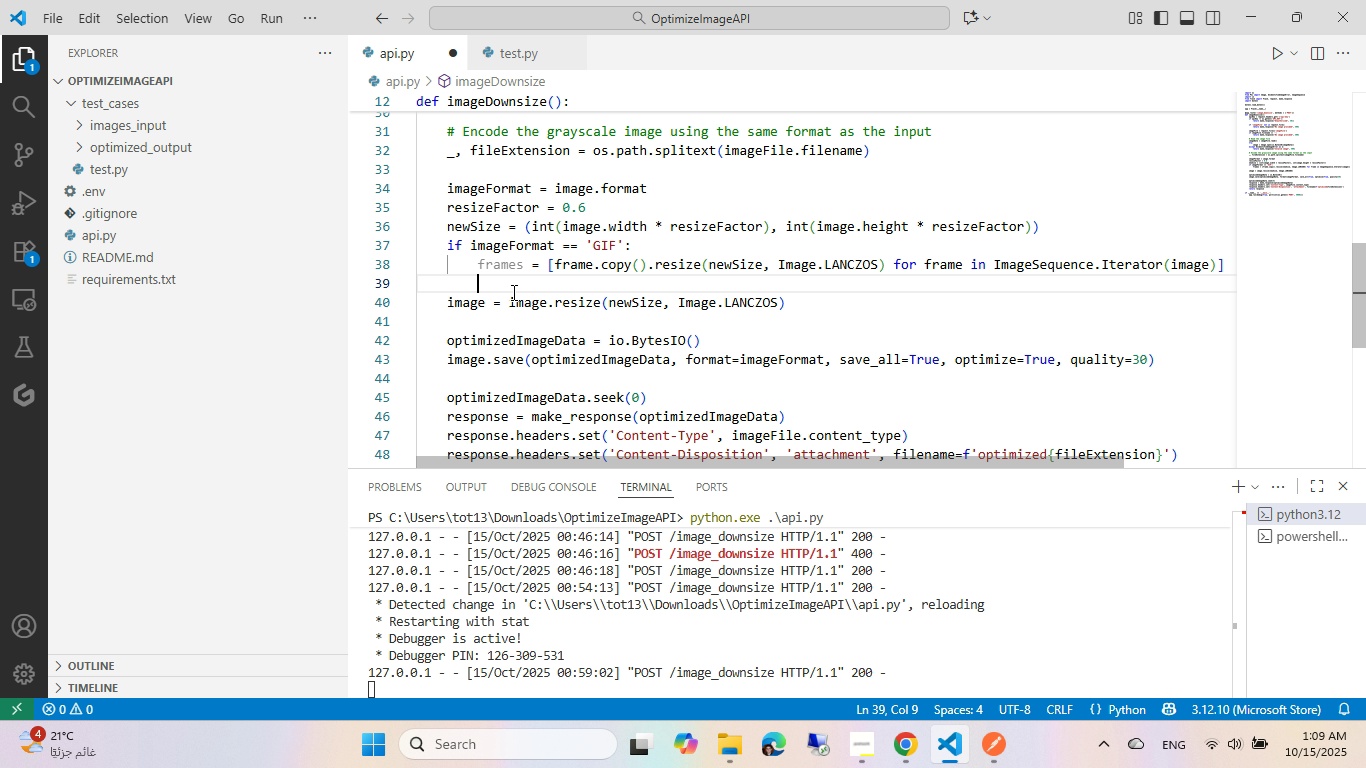 
left_click([384, 341])
 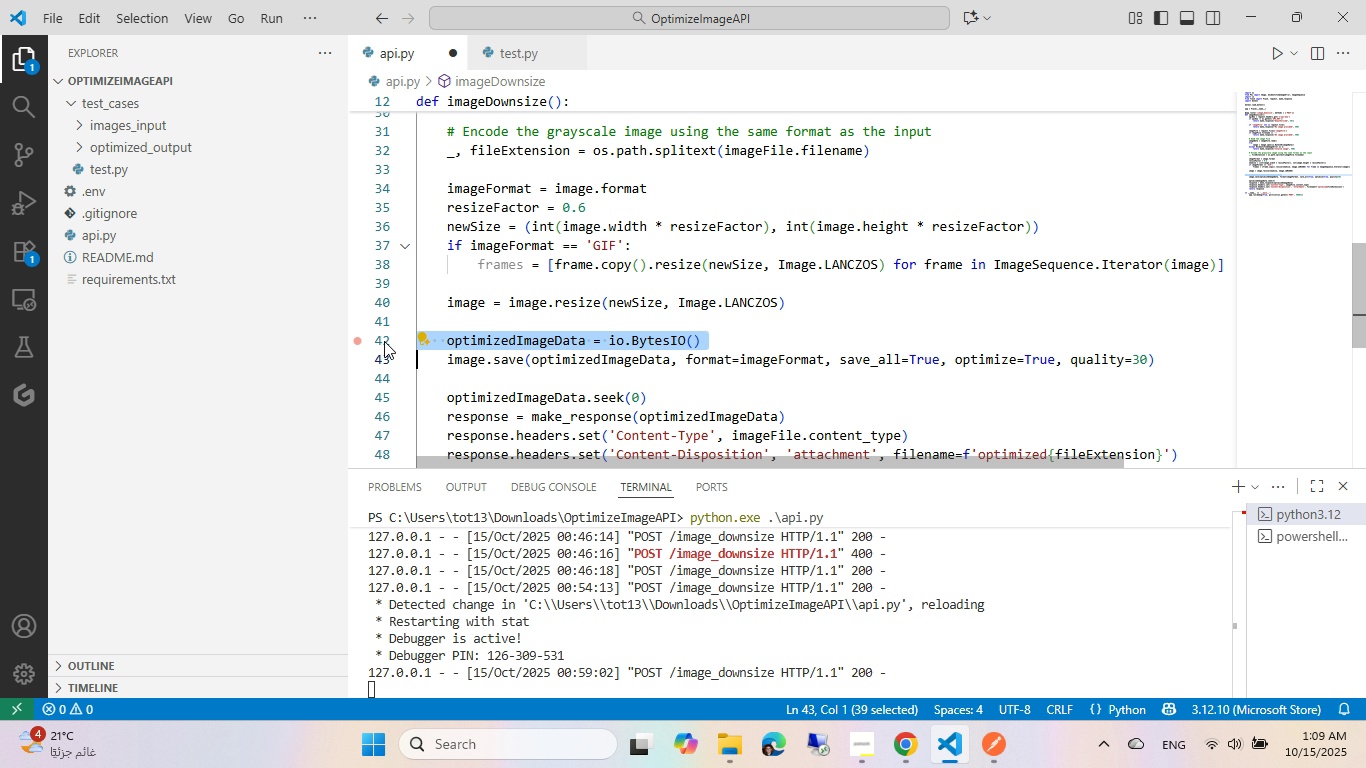 
key(Control+X)
 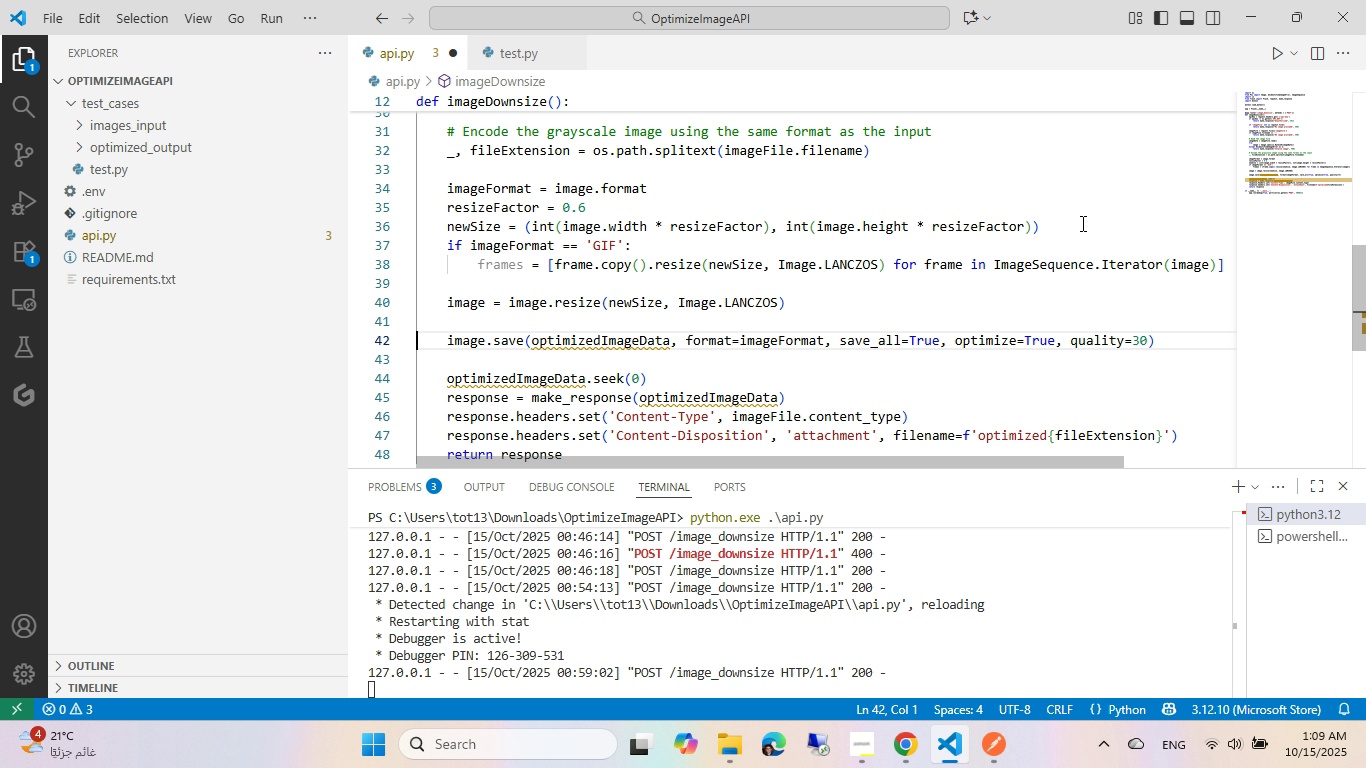 
left_click([1083, 223])
 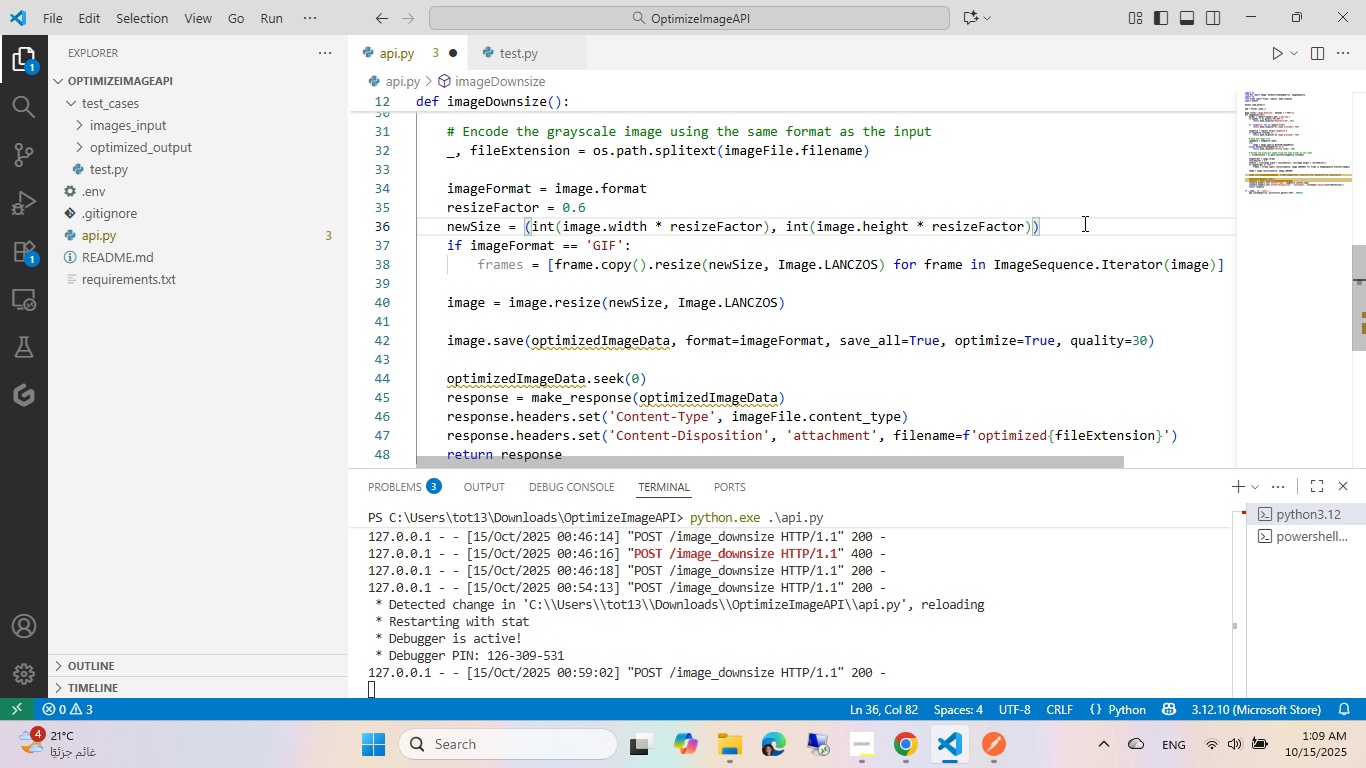 
key(NumpadEnter)
 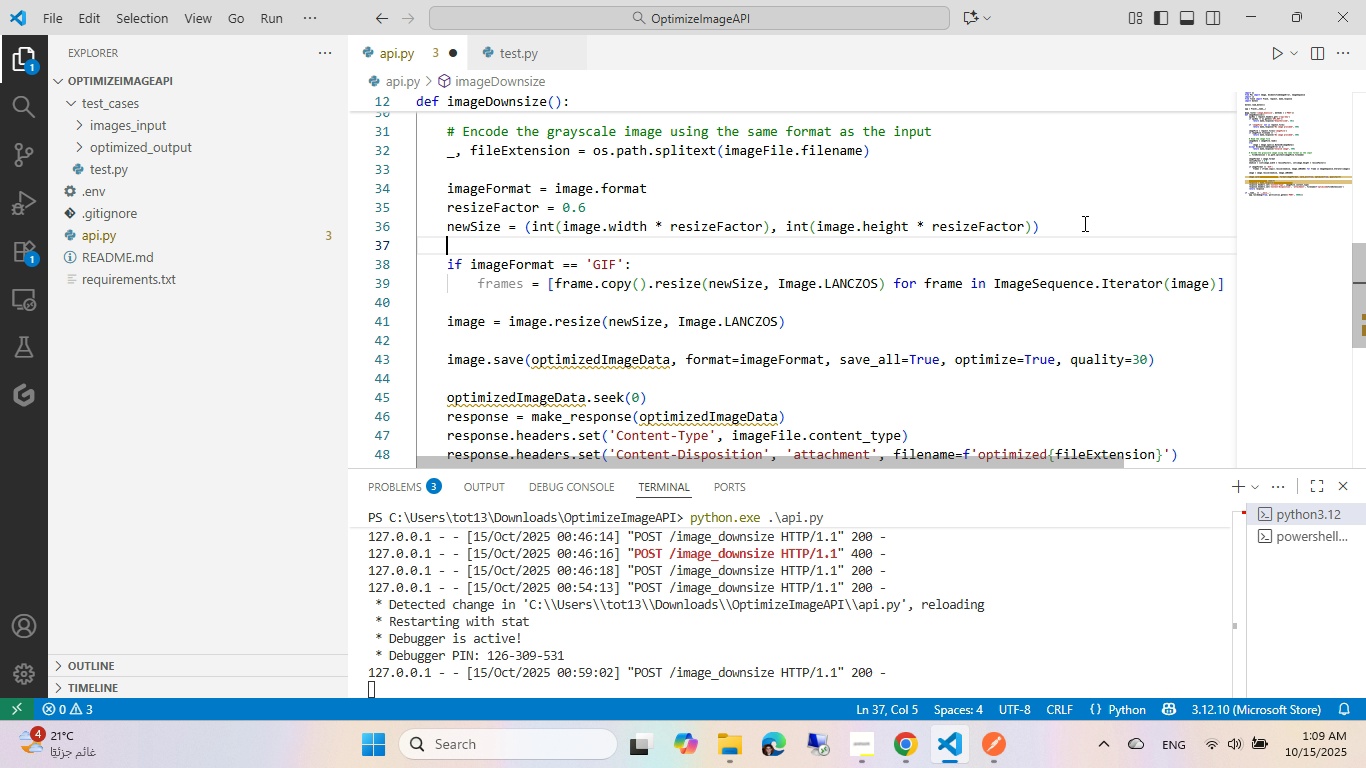 
key(Control+ControlLeft)
 